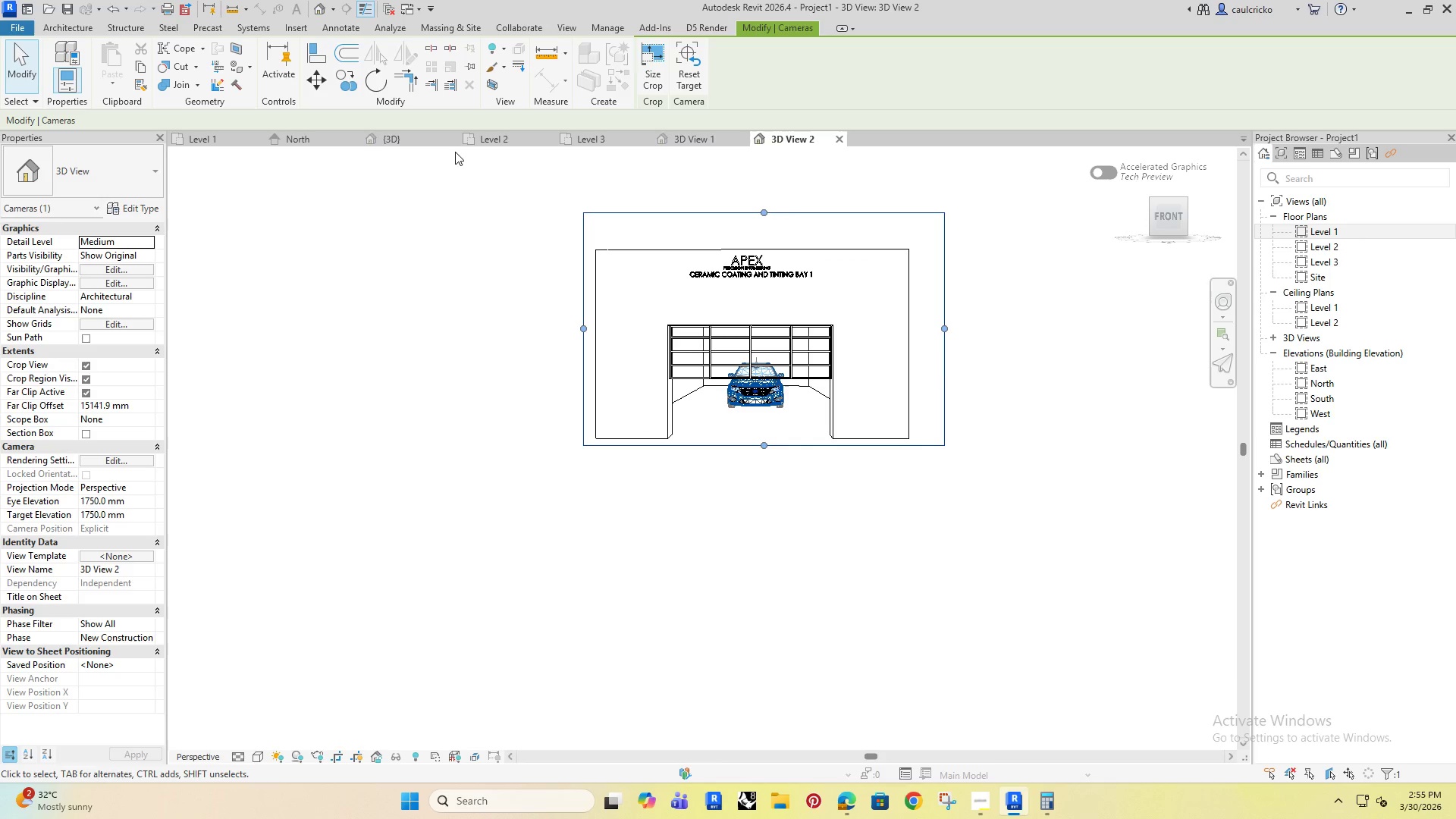 
left_click([213, 136])
 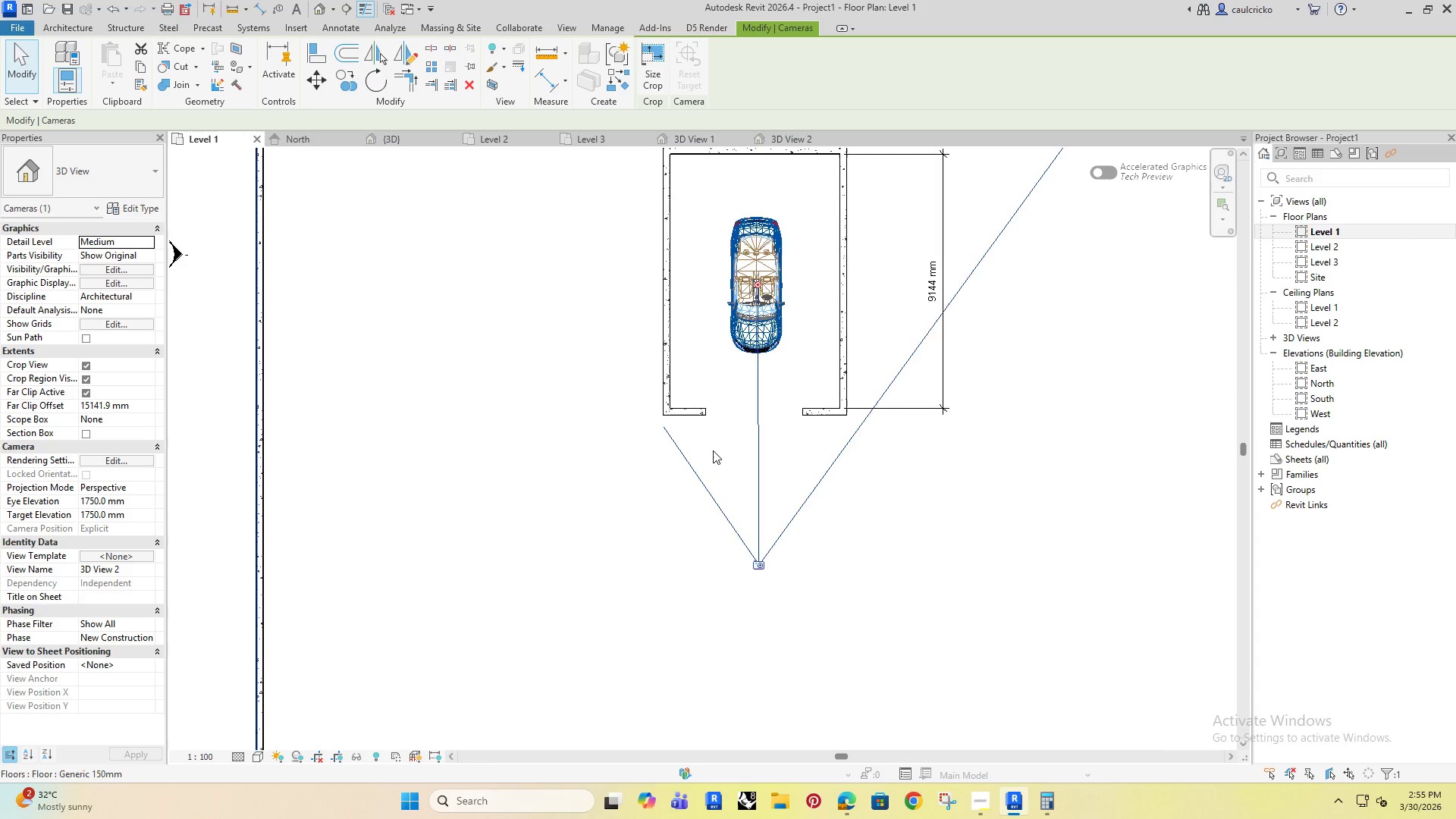 
scroll: coordinate [712, 453], scroll_direction: down, amount: 11.0
 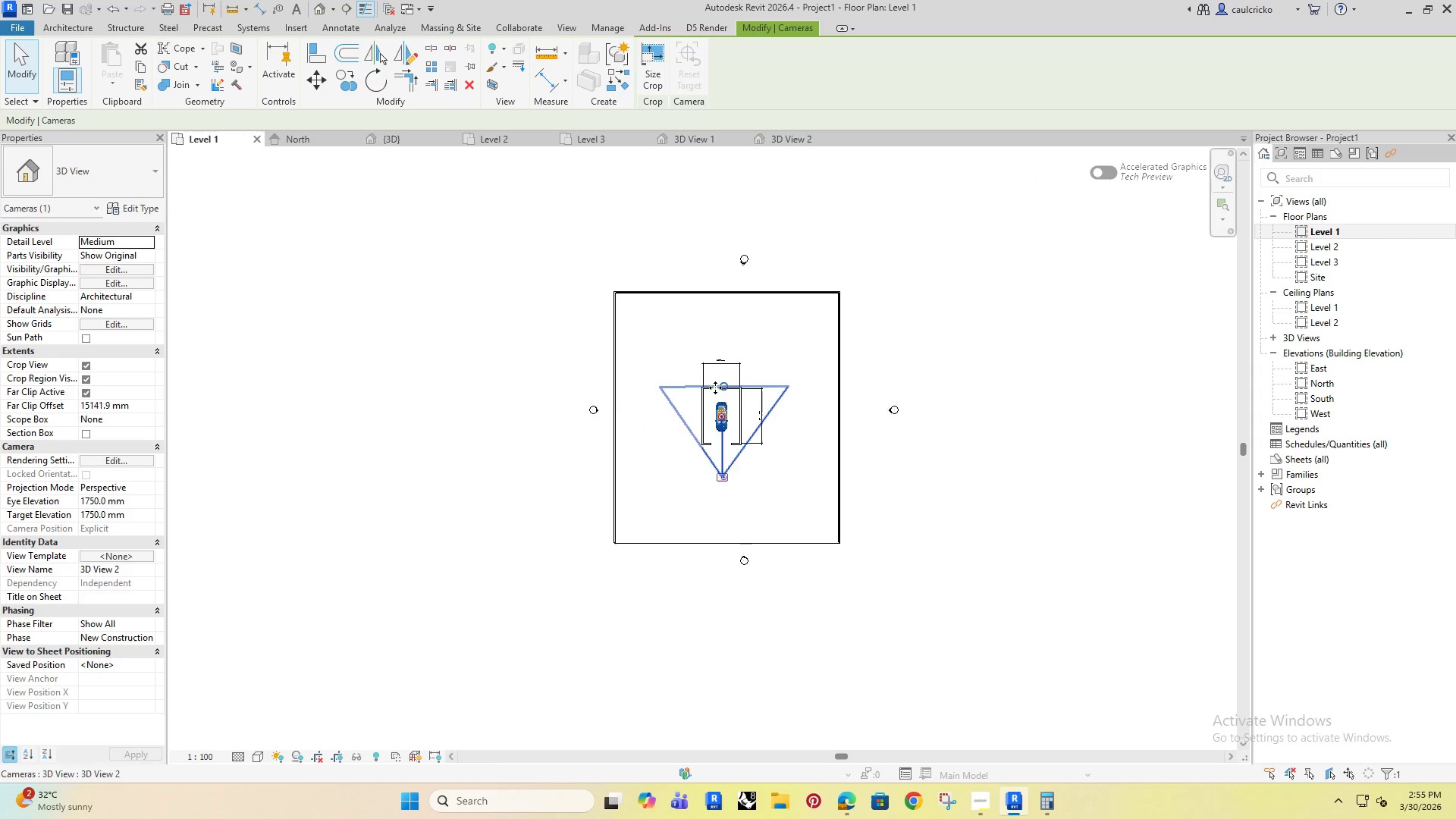 
left_click_drag(start_coordinate=[723, 384], to_coordinate=[717, 267])
 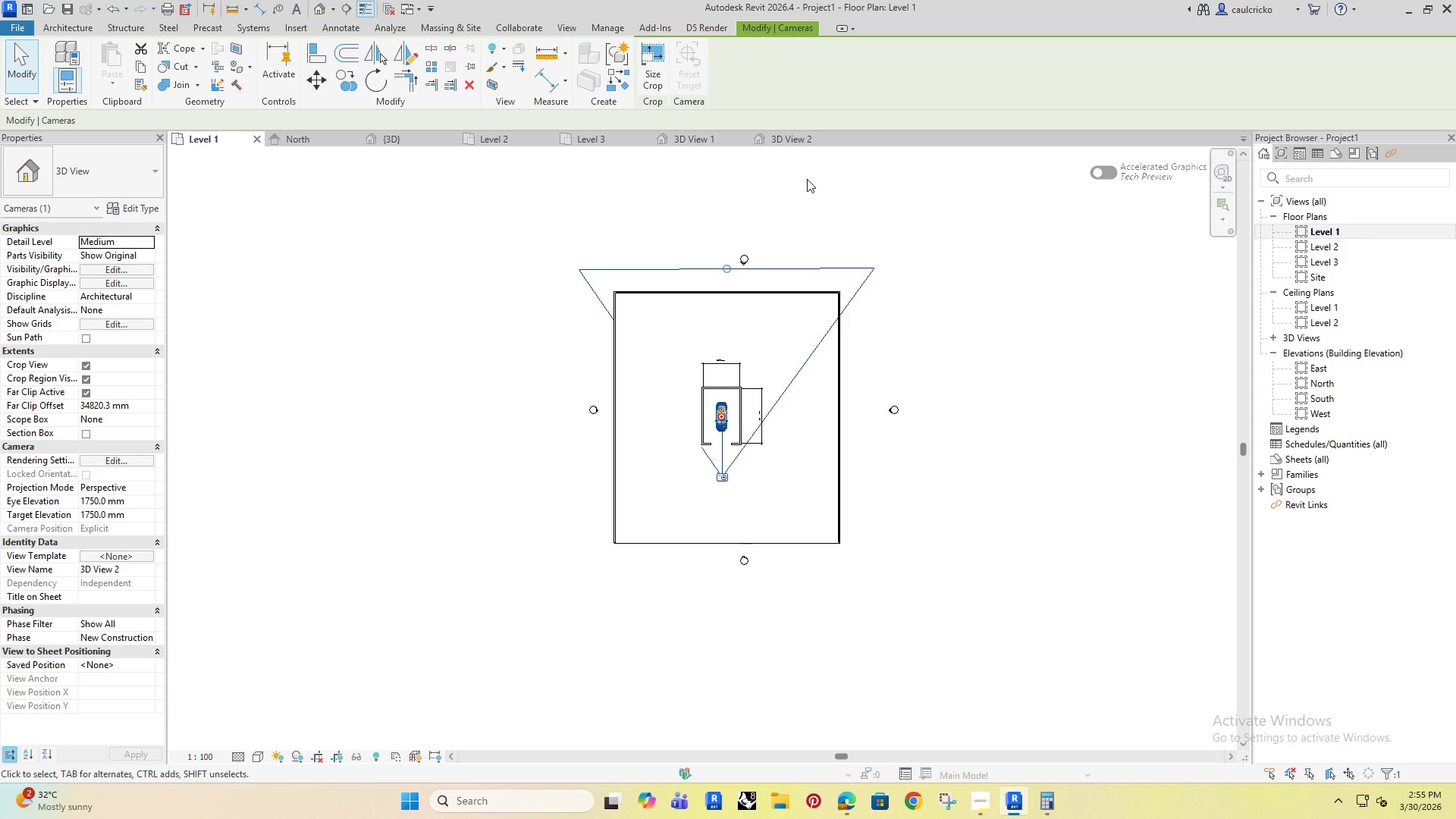 
left_click([786, 138])
 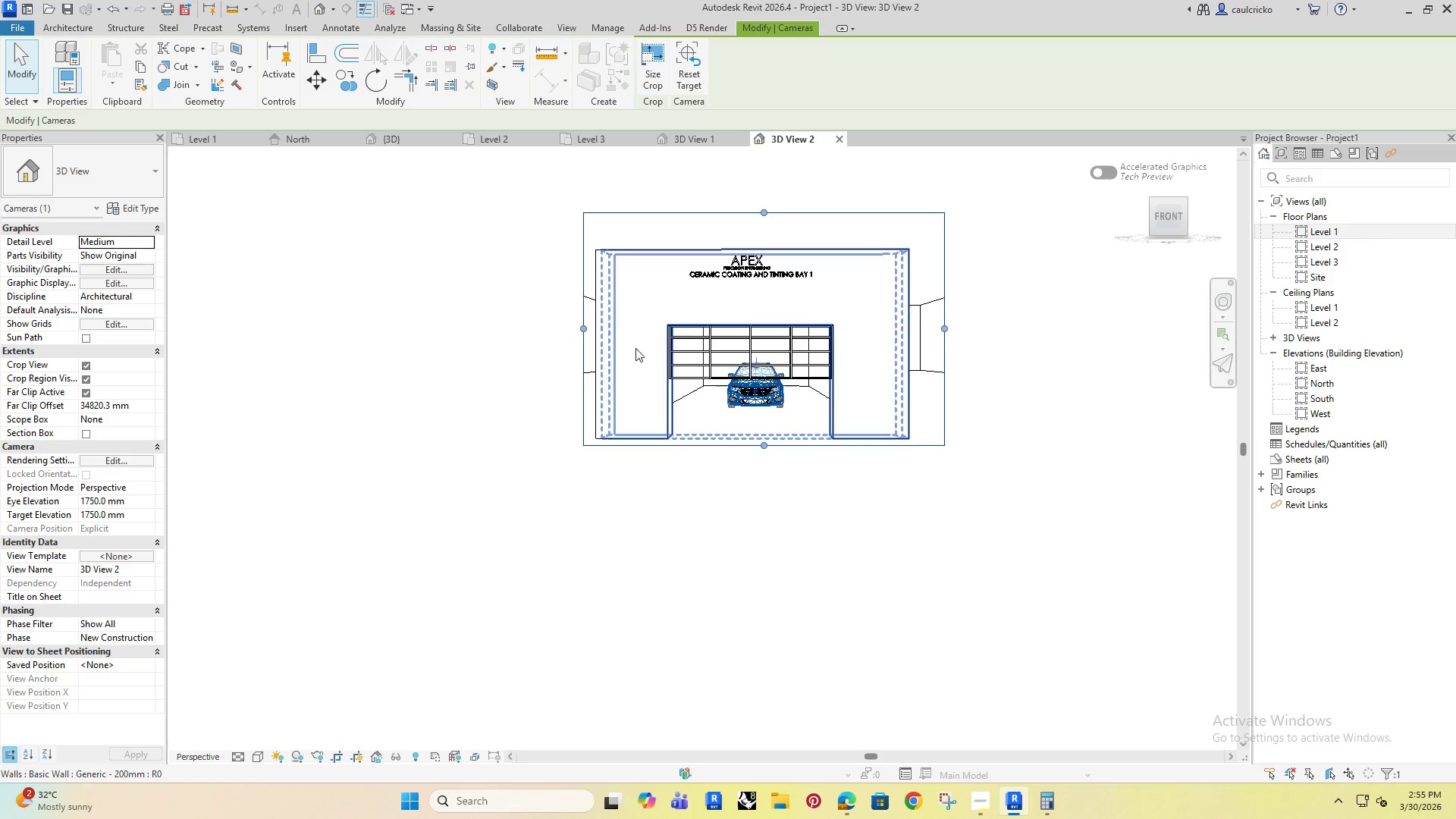 
left_click([447, 347])
 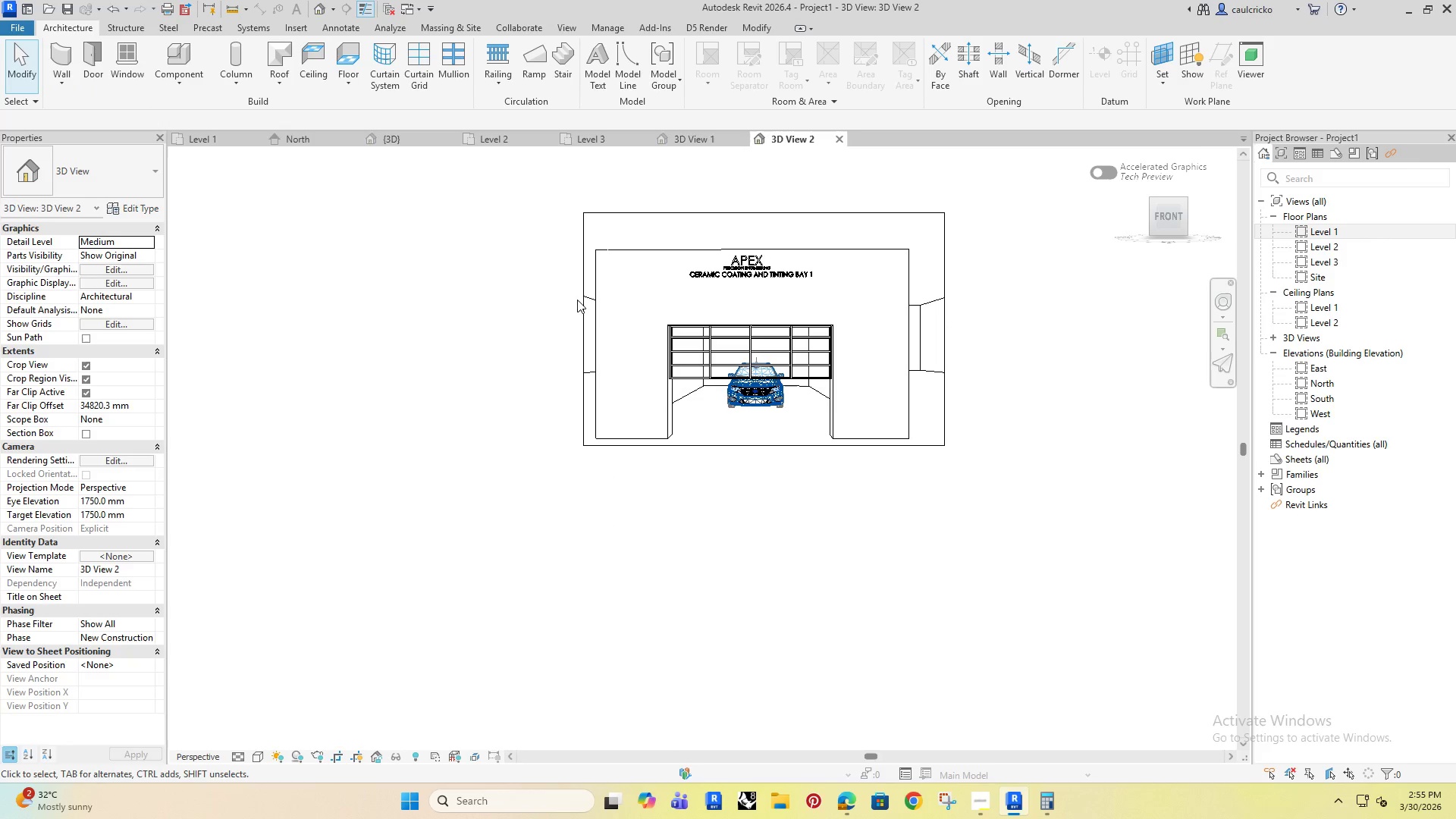 
left_click([579, 276])
 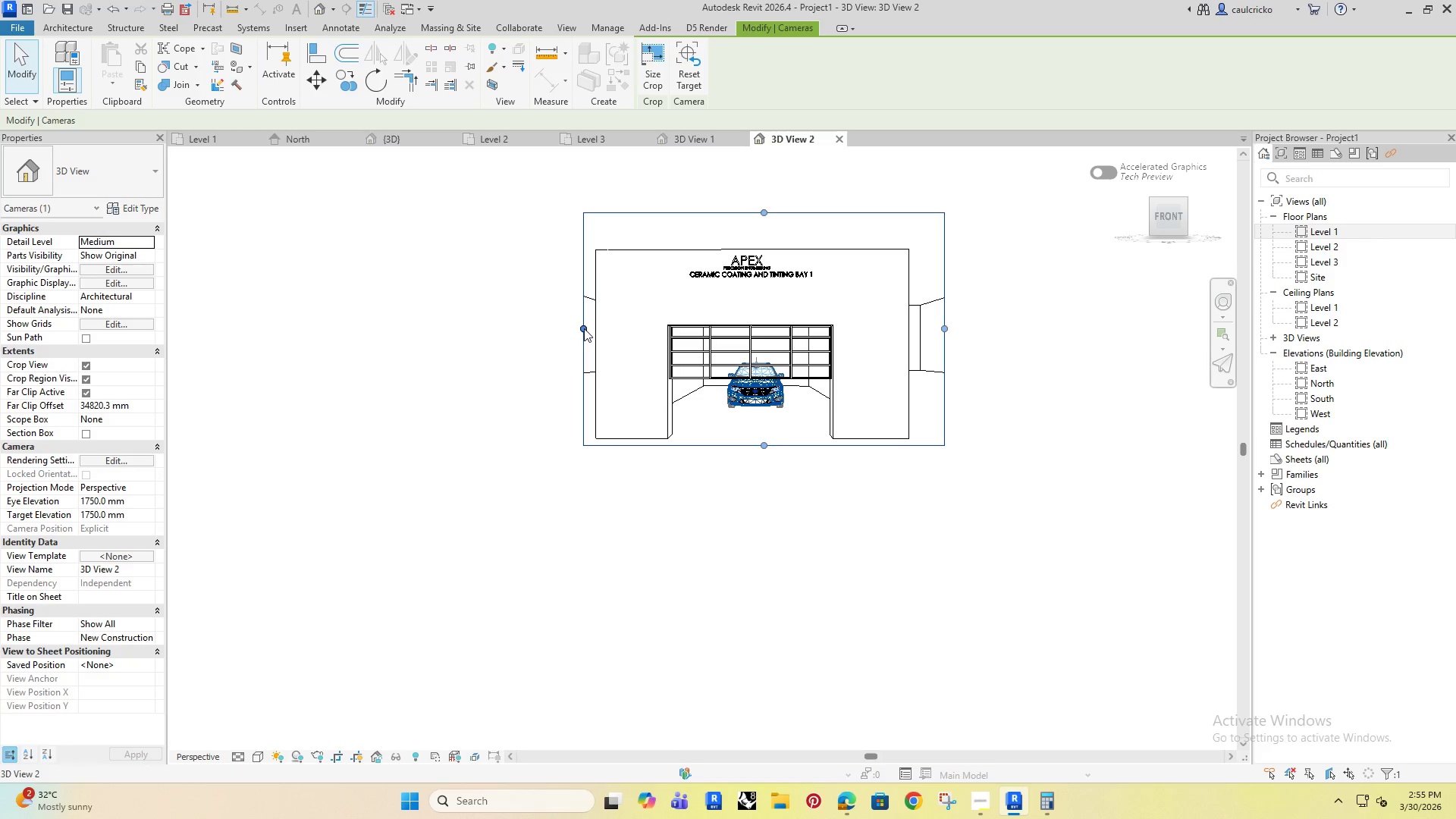 
left_click_drag(start_coordinate=[584, 328], to_coordinate=[565, 338])
 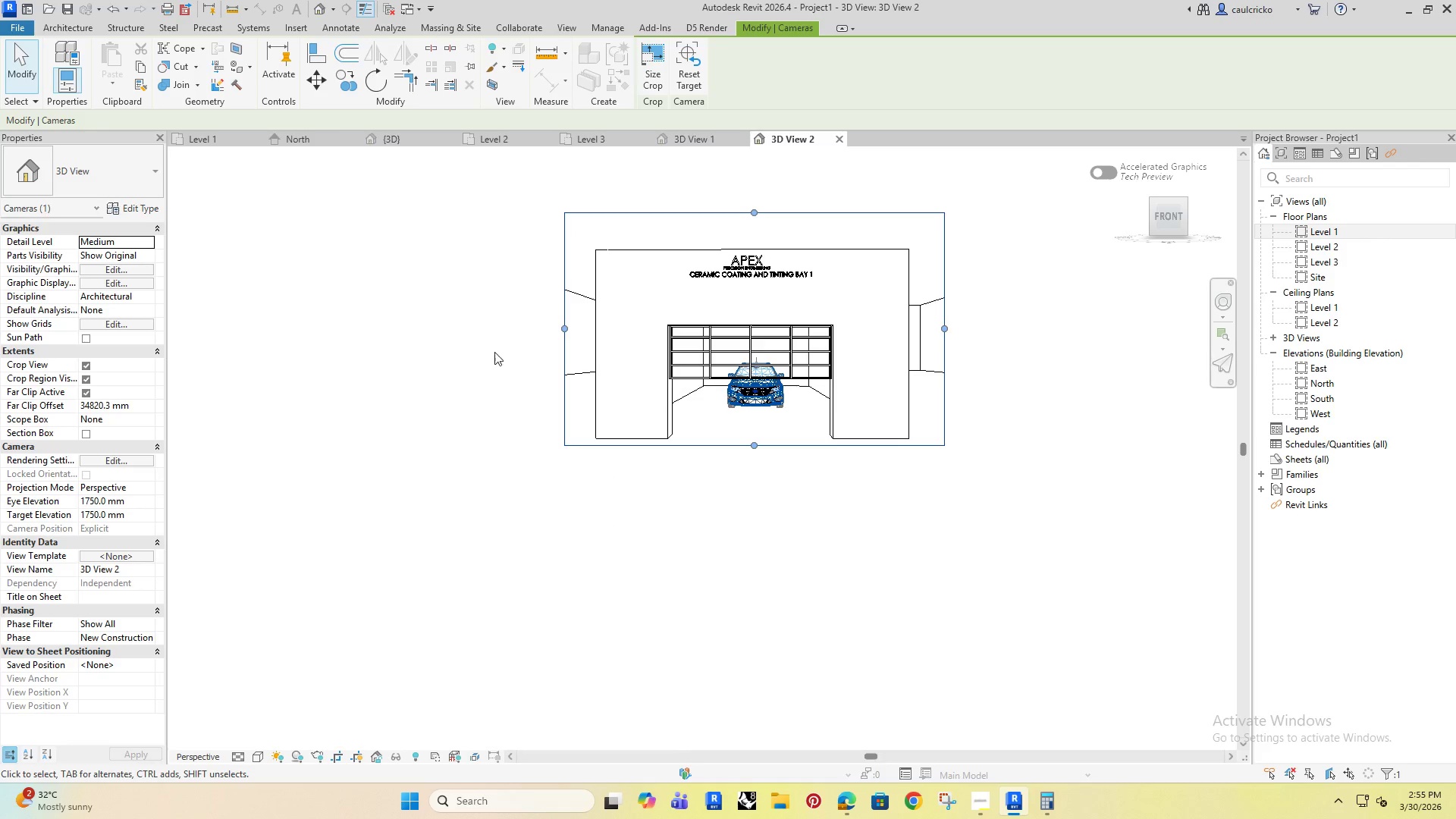 
left_click([488, 350])
 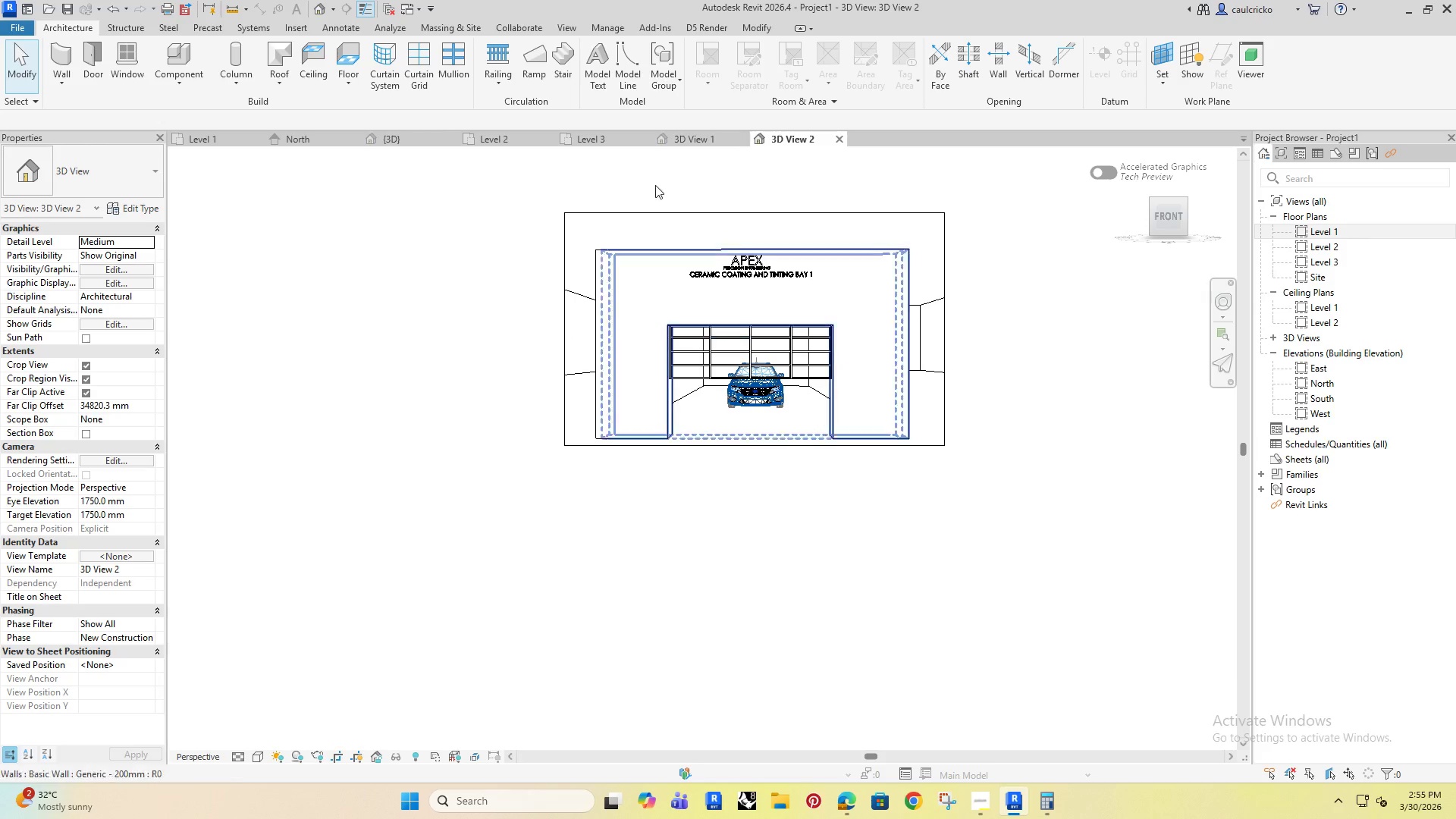 
left_click([654, 256])
 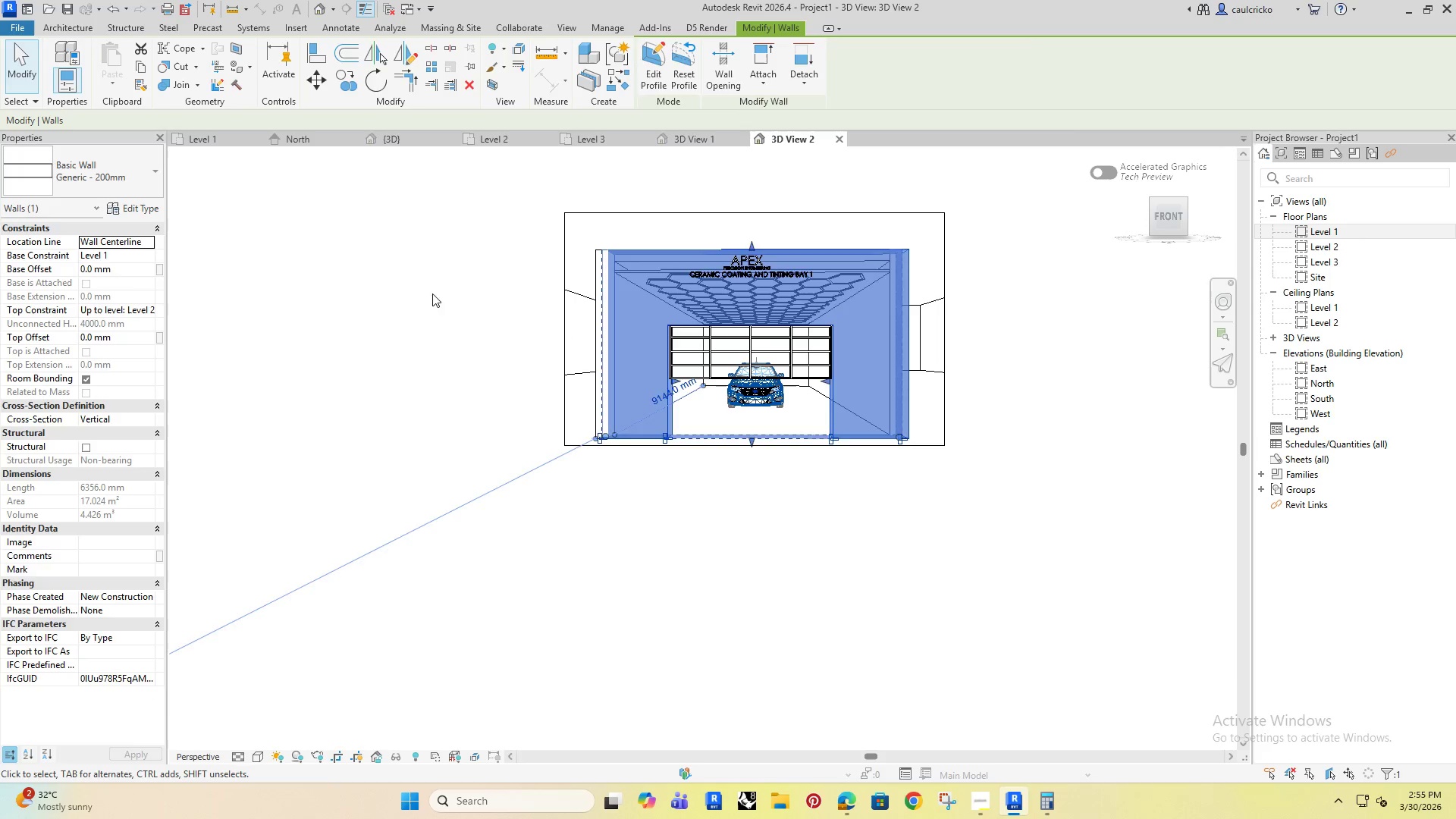 
left_click_drag(start_coordinate=[419, 291], to_coordinate=[701, 362])
 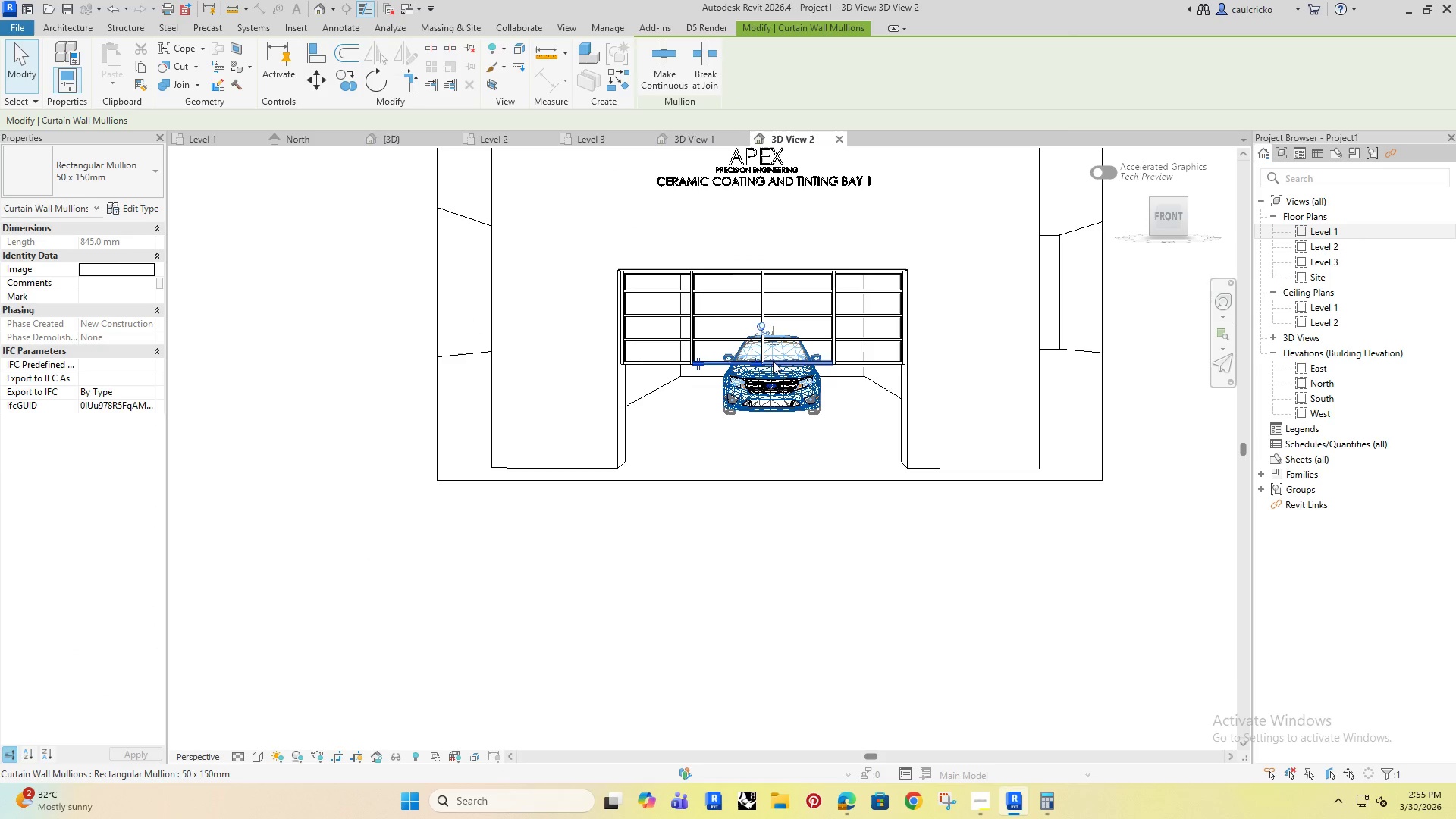 
scroll: coordinate [734, 399], scroll_direction: up, amount: 4.0
 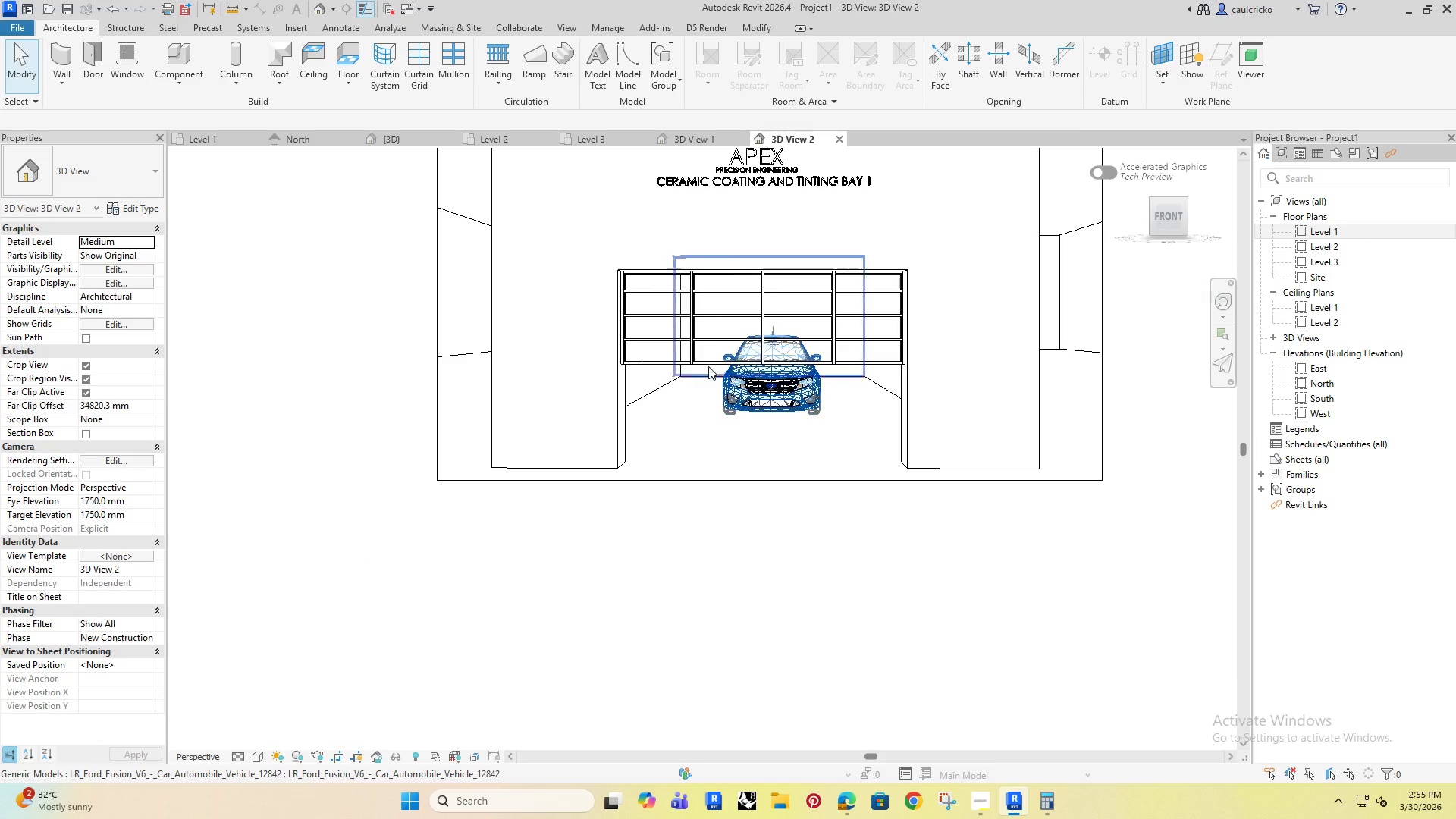 
left_click([701, 362])
 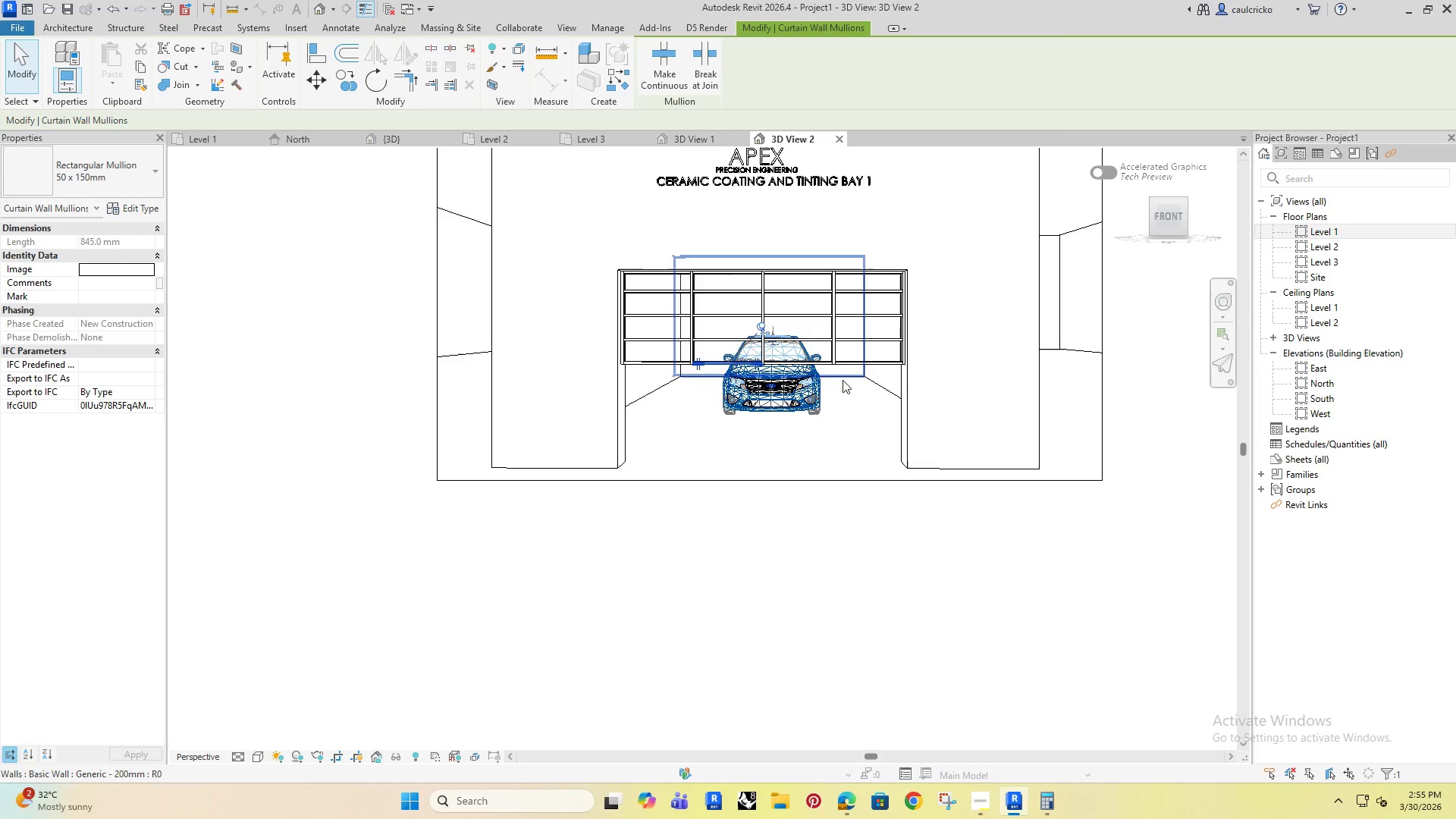 
left_click([831, 366])
 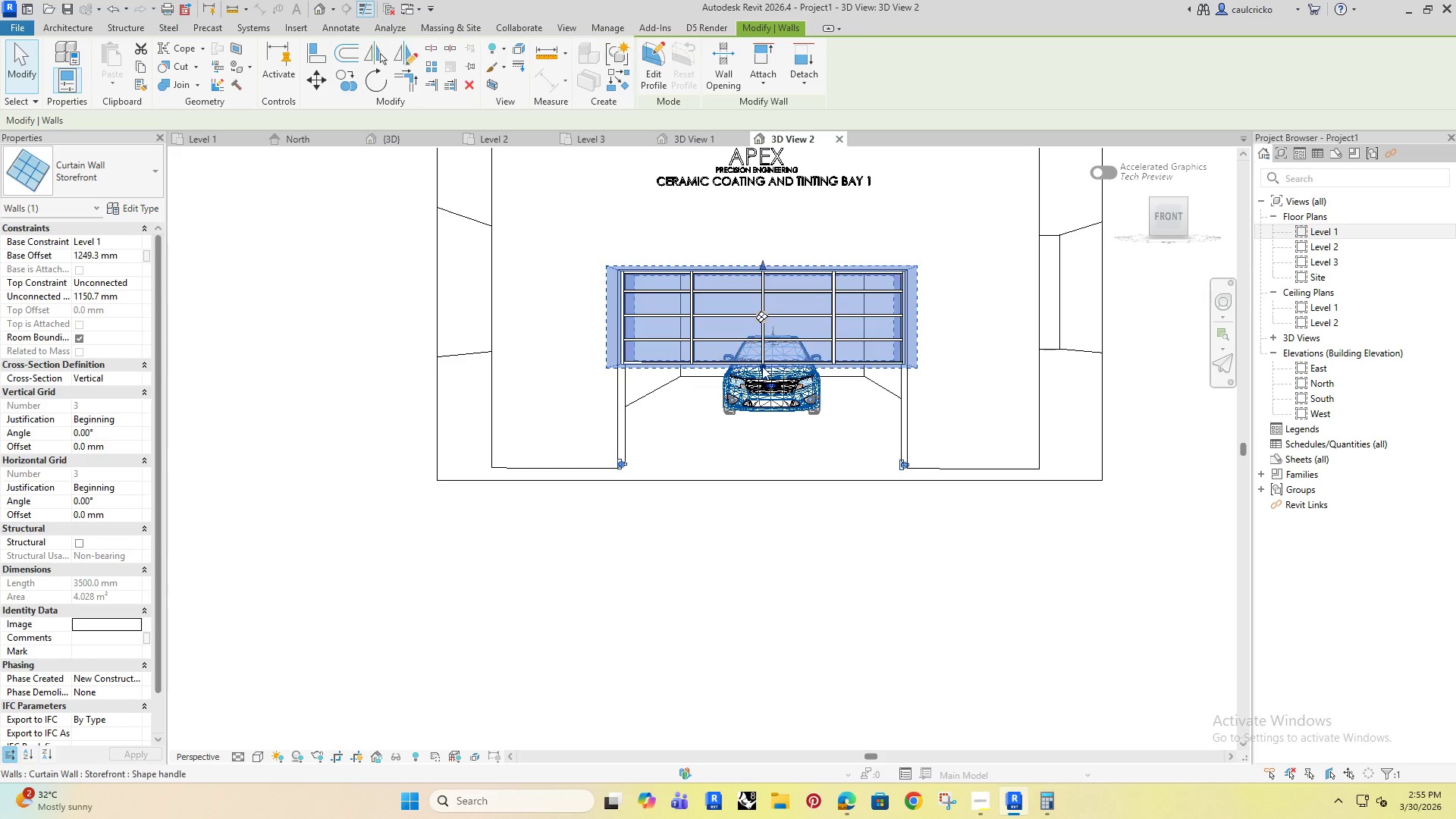 
left_click_drag(start_coordinate=[762, 366], to_coordinate=[763, 331])
 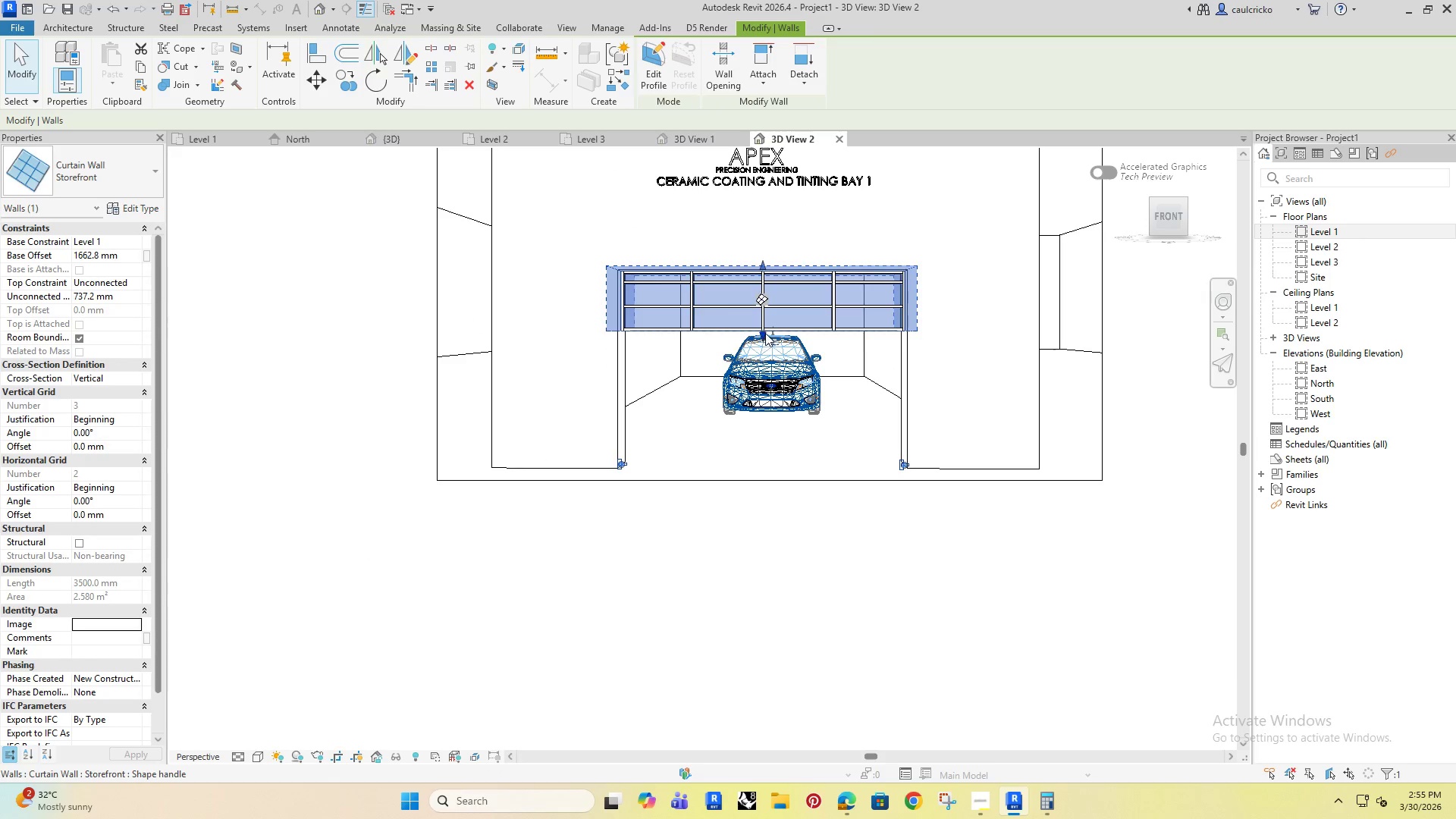 
left_click_drag(start_coordinate=[764, 331], to_coordinate=[763, 342])
 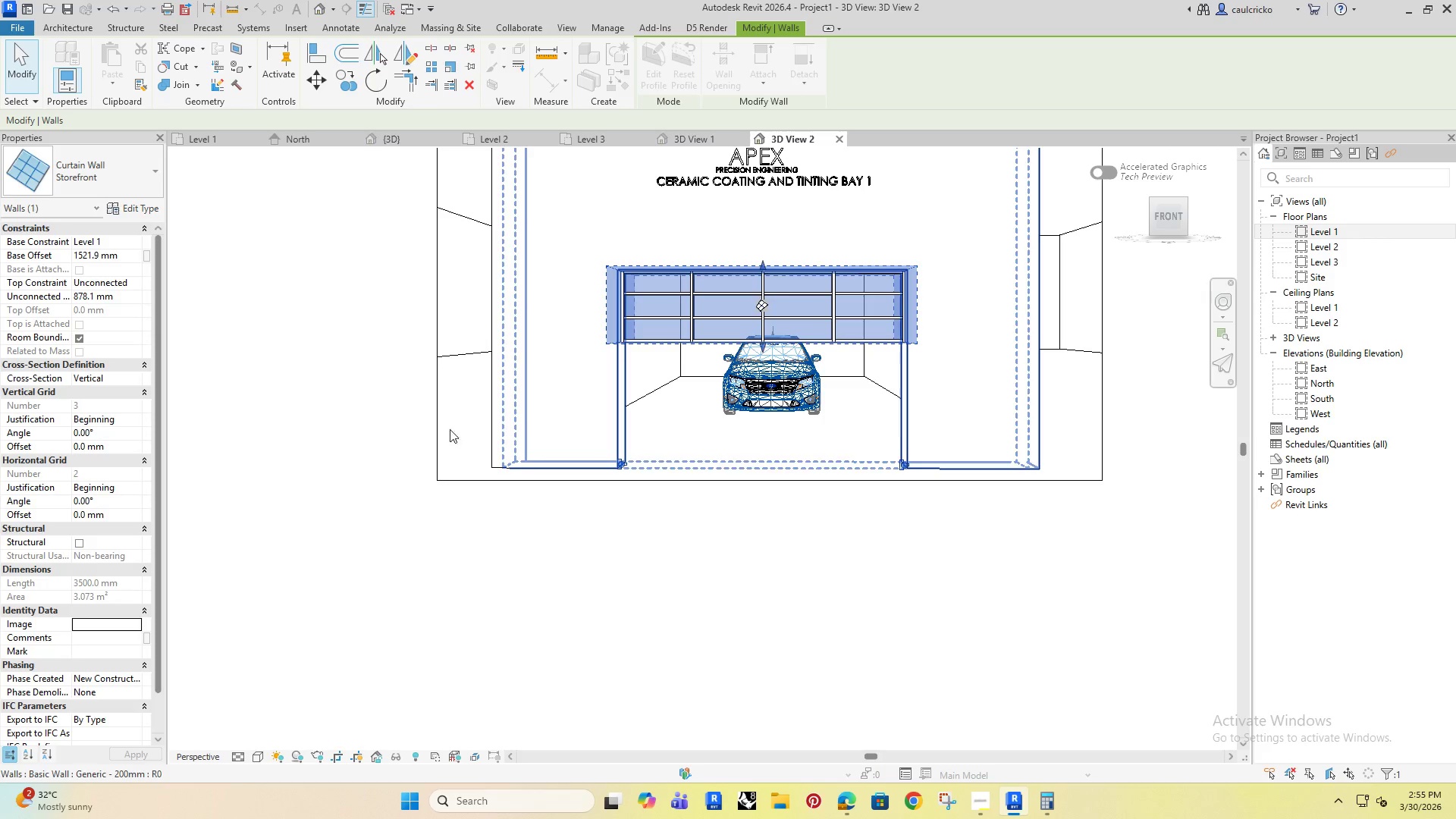 
left_click([378, 423])
 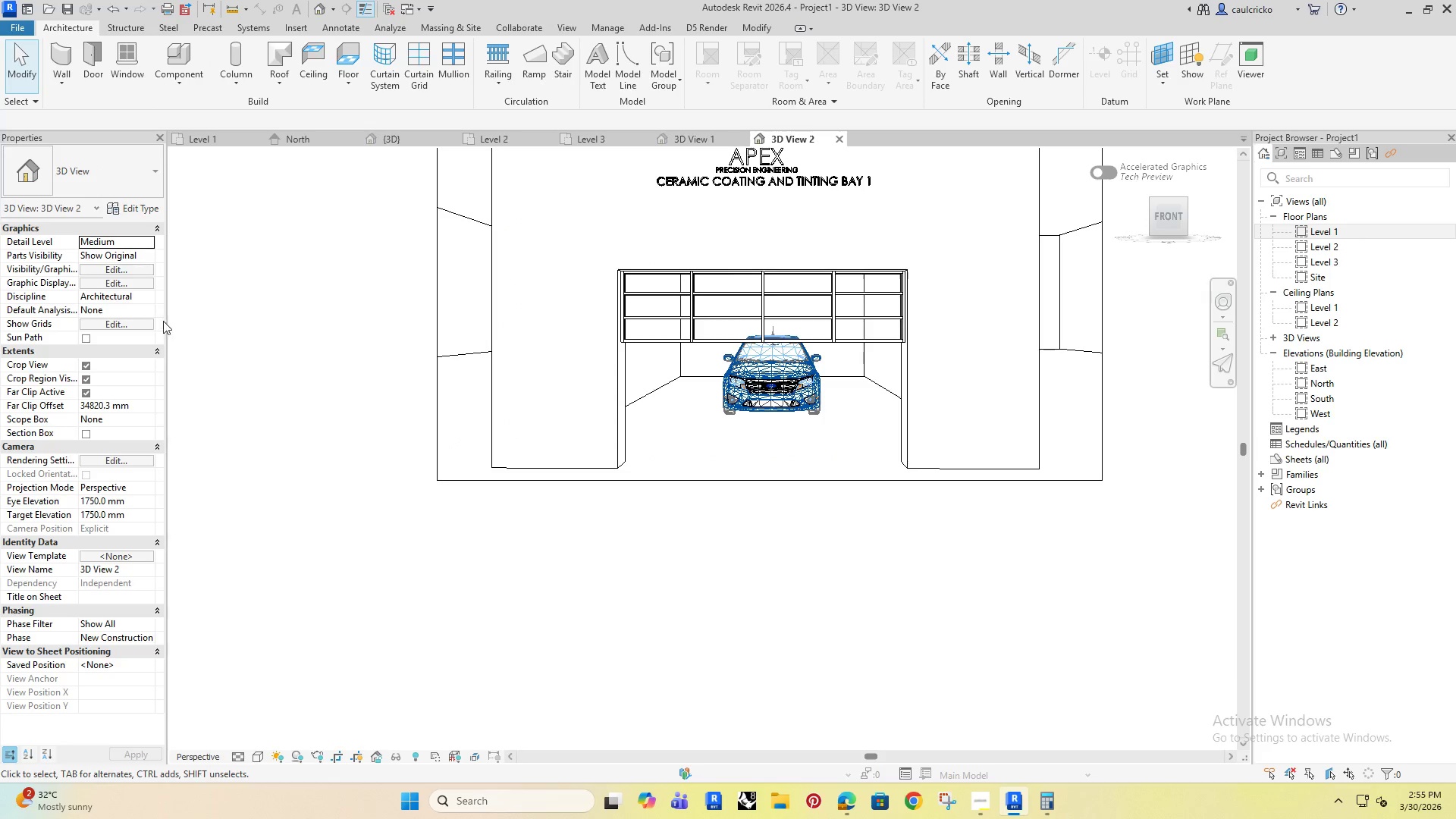 
left_click([241, 398])
 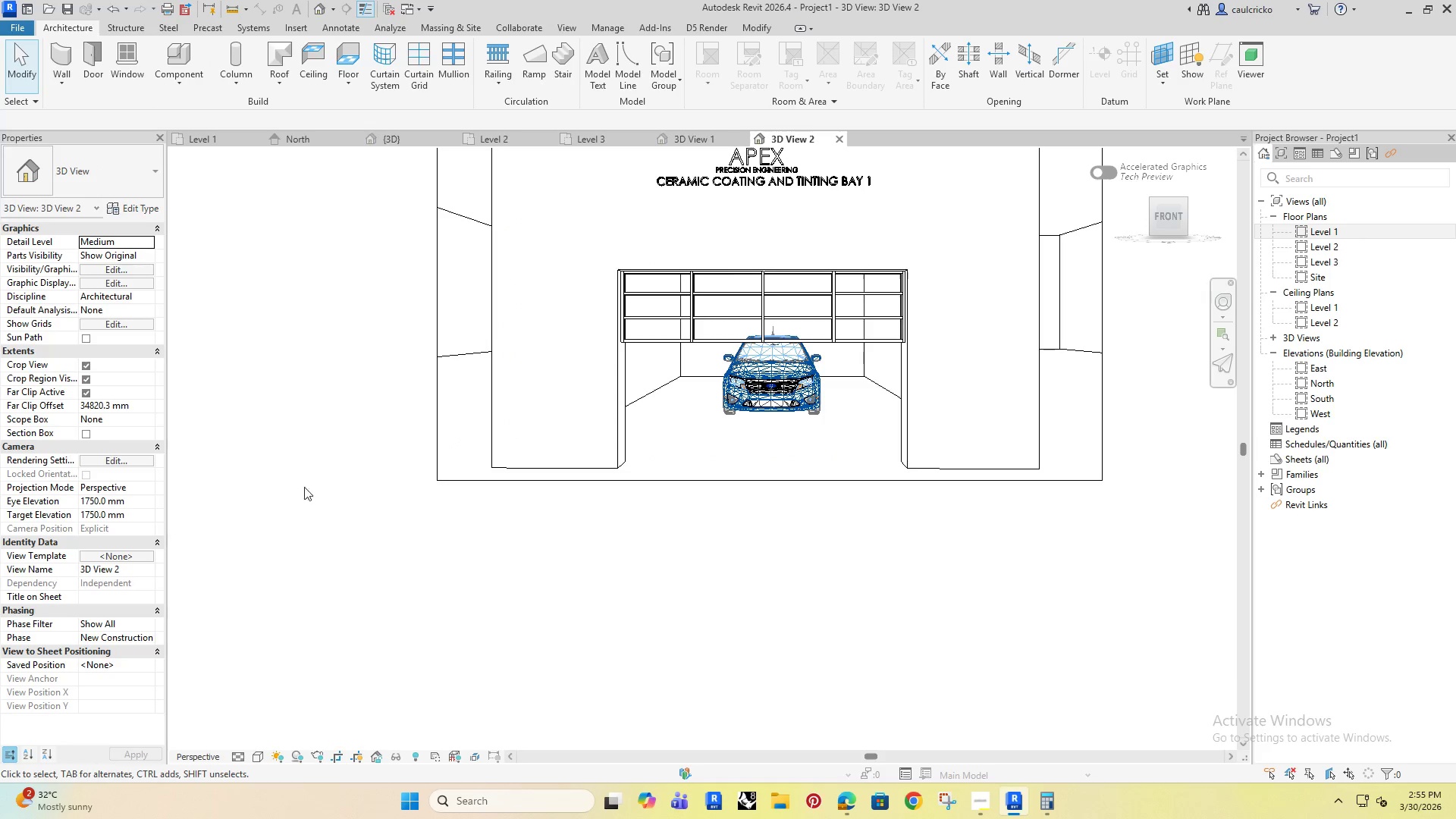 
left_click([440, 415])
 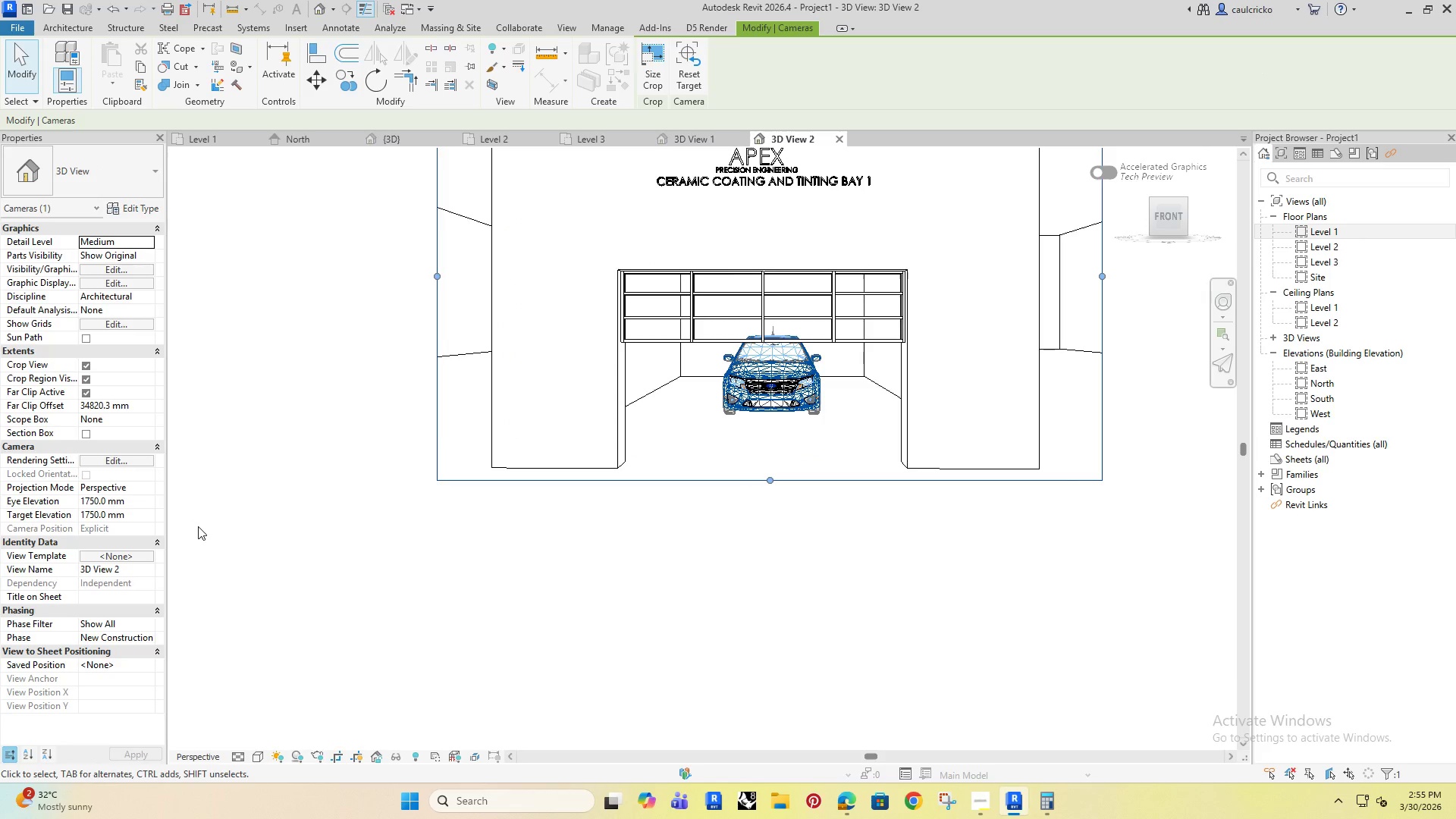 
left_click([121, 496])
 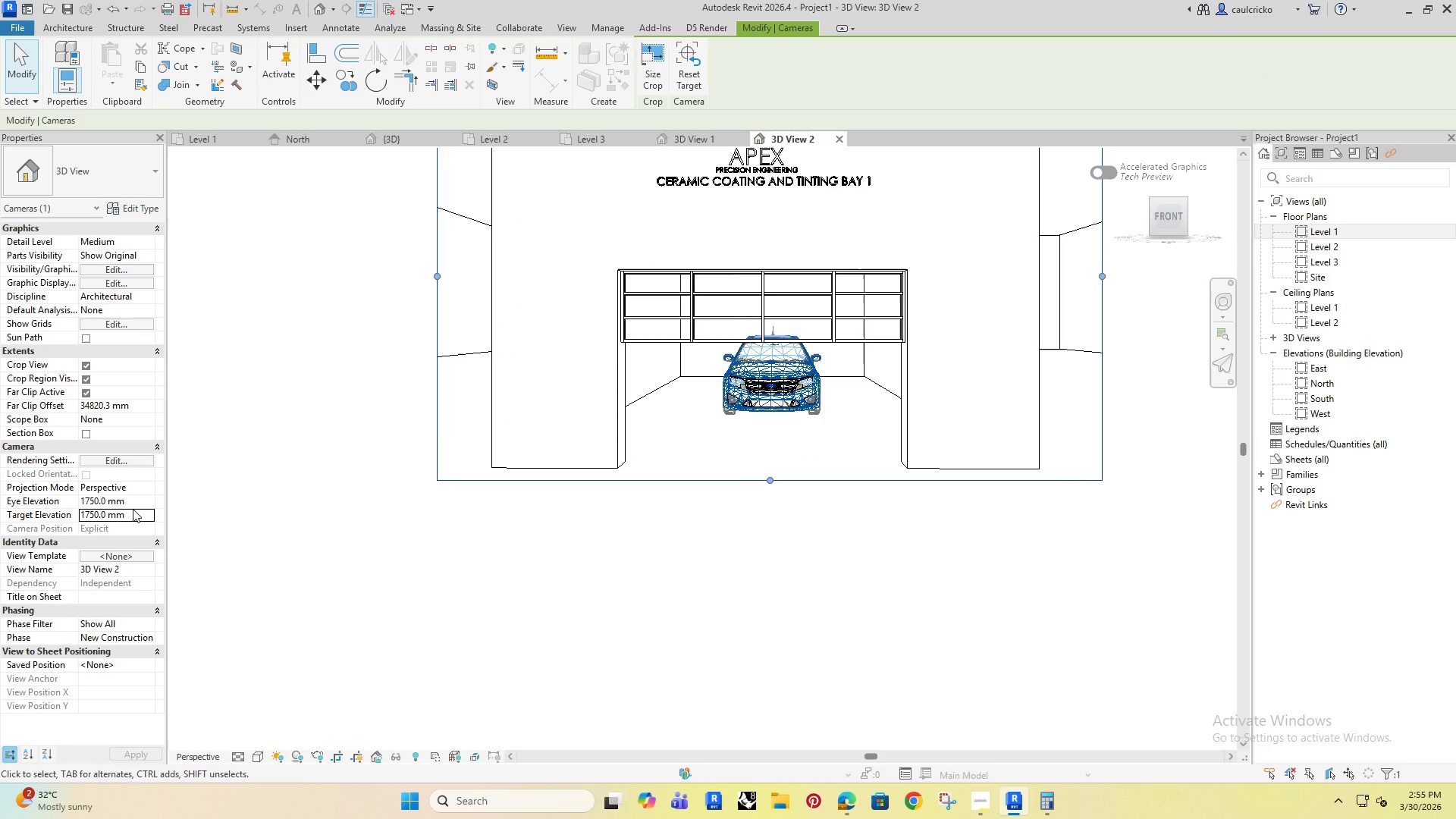 
left_click_drag(start_coordinate=[133, 509], to_coordinate=[64, 504])
 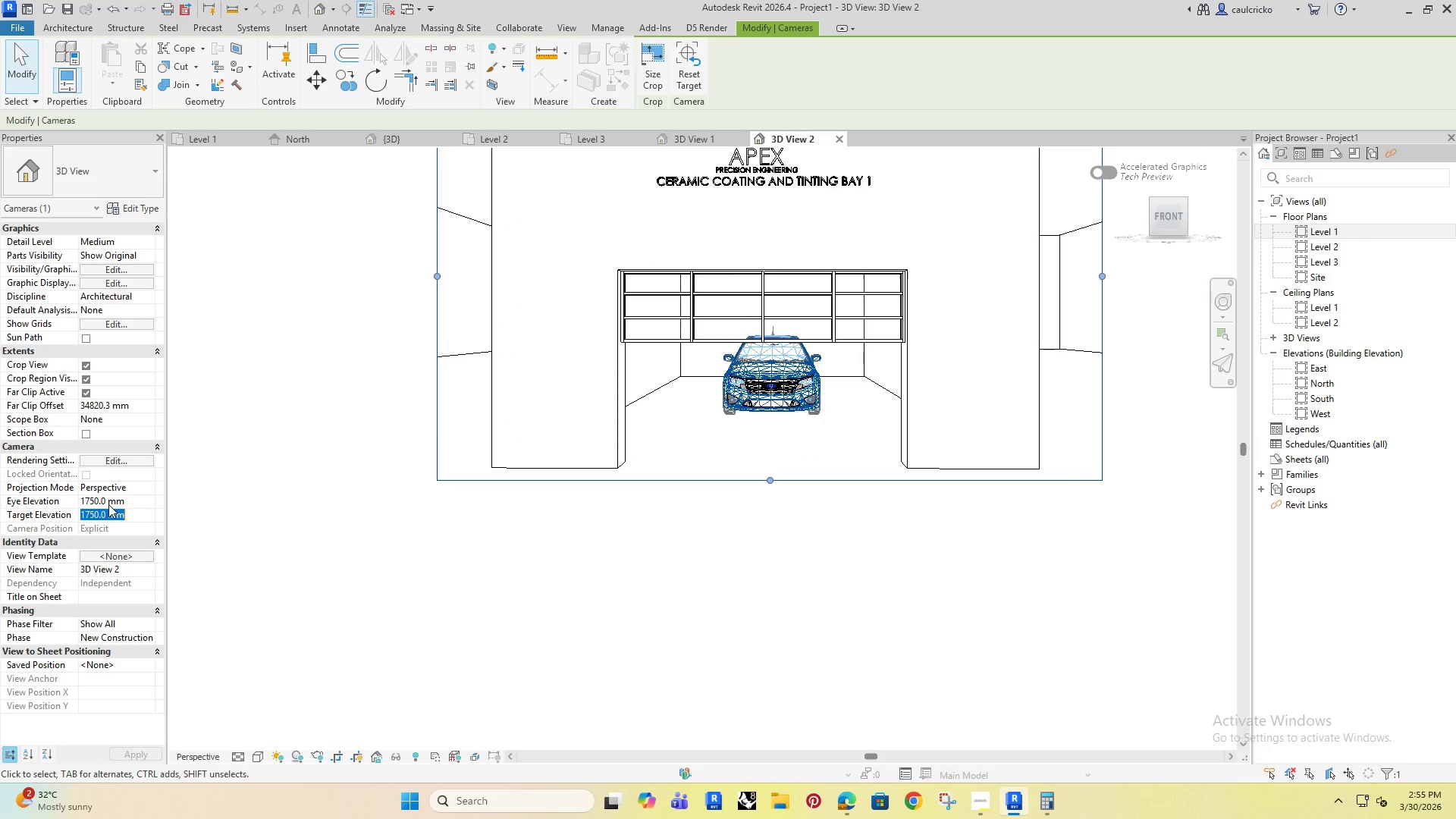 
type(1500)
 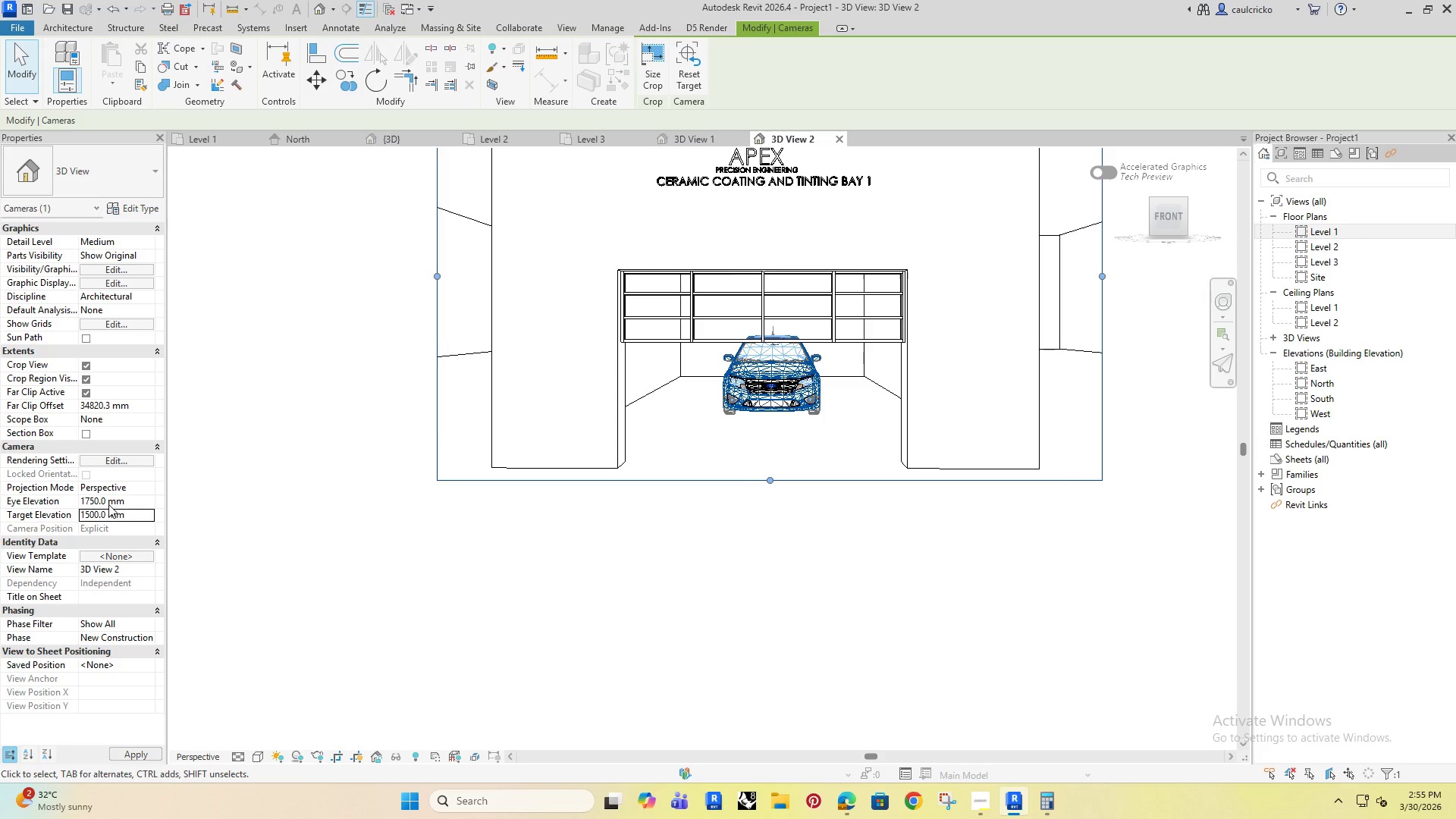 
key(Enter)
 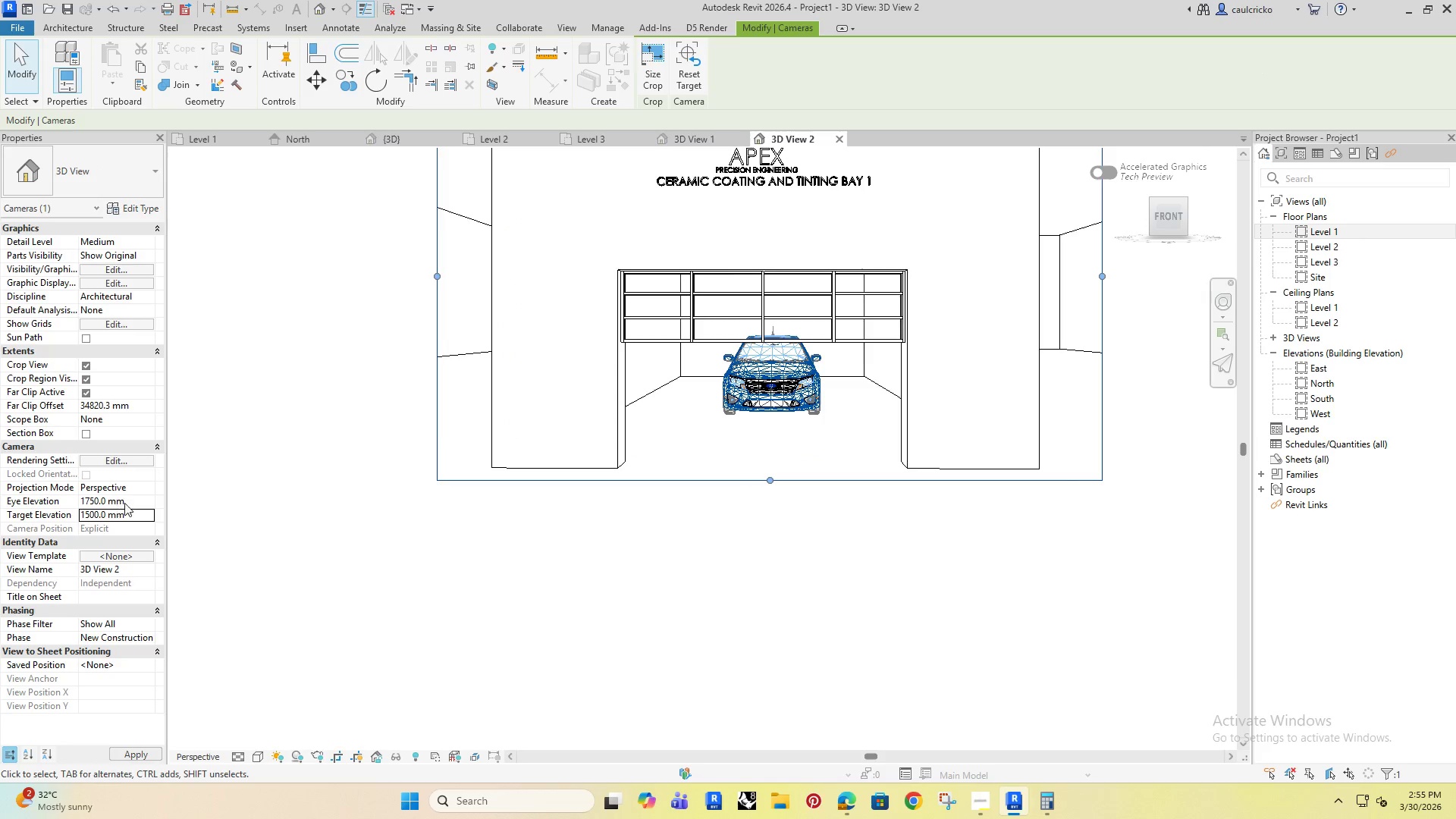 
left_click([124, 502])
 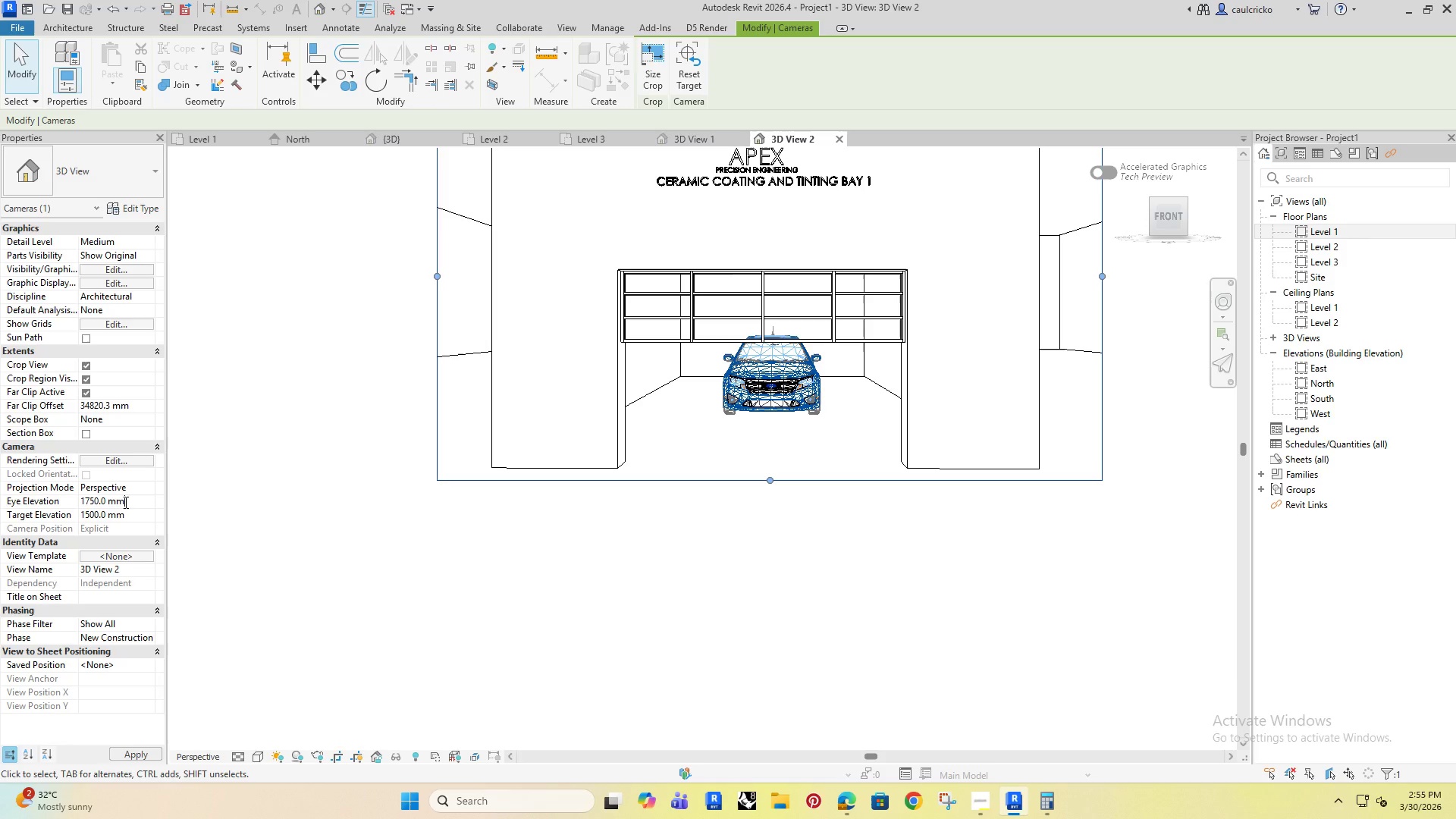 
left_click_drag(start_coordinate=[124, 502], to_coordinate=[61, 506])
 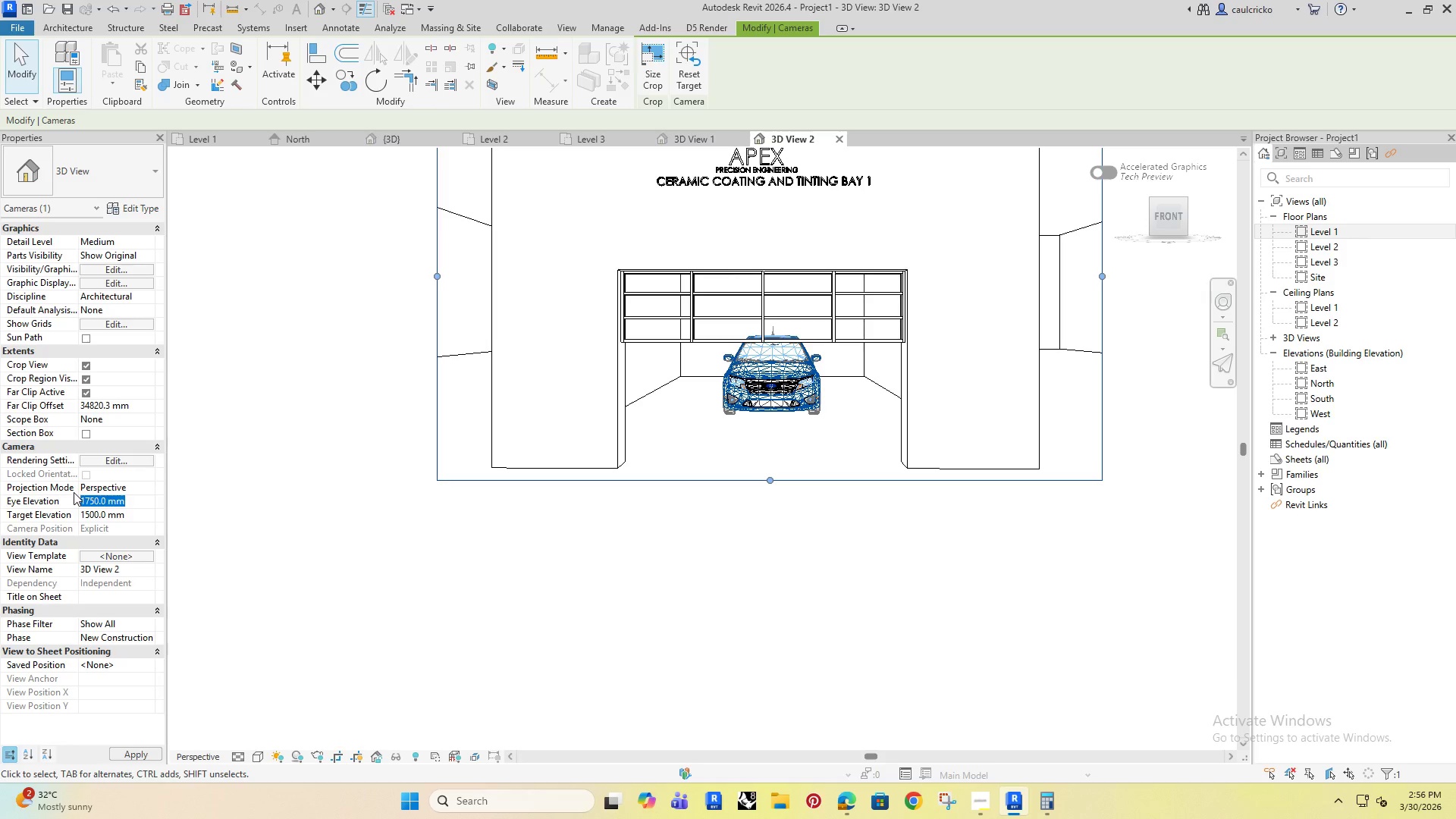 
type(1500)
 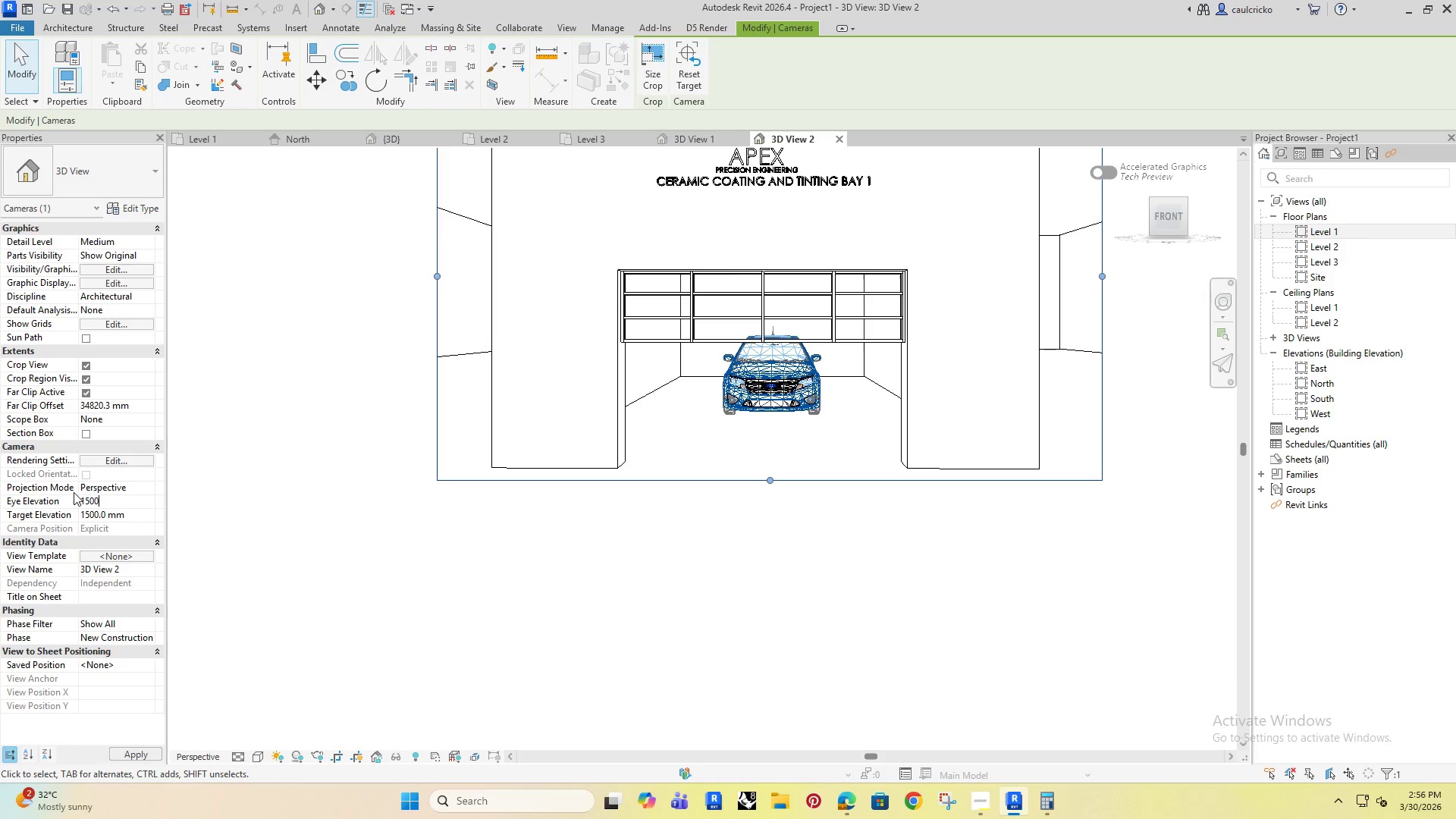 
key(Enter)
 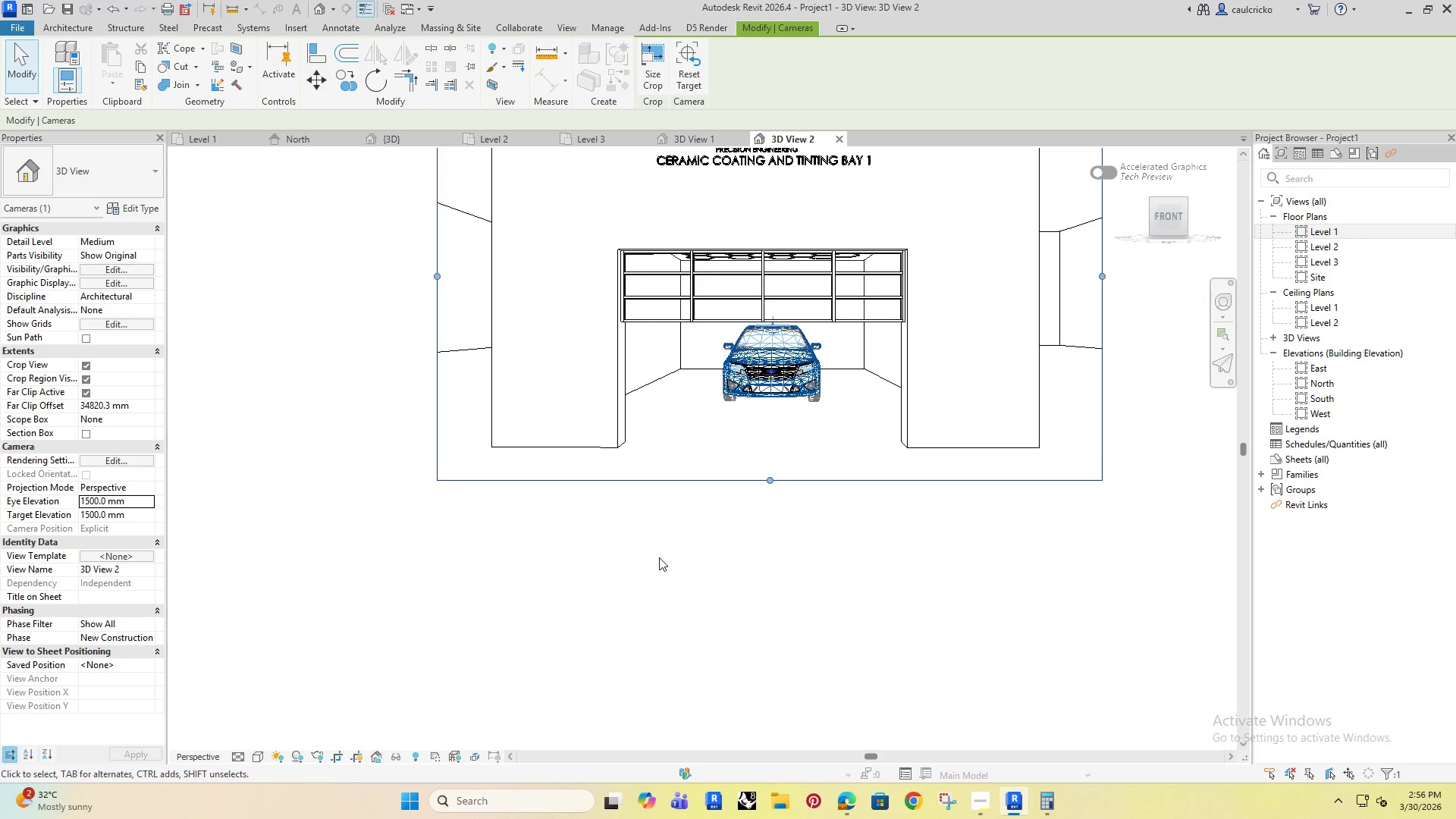 
mouse_move([661, 591])
 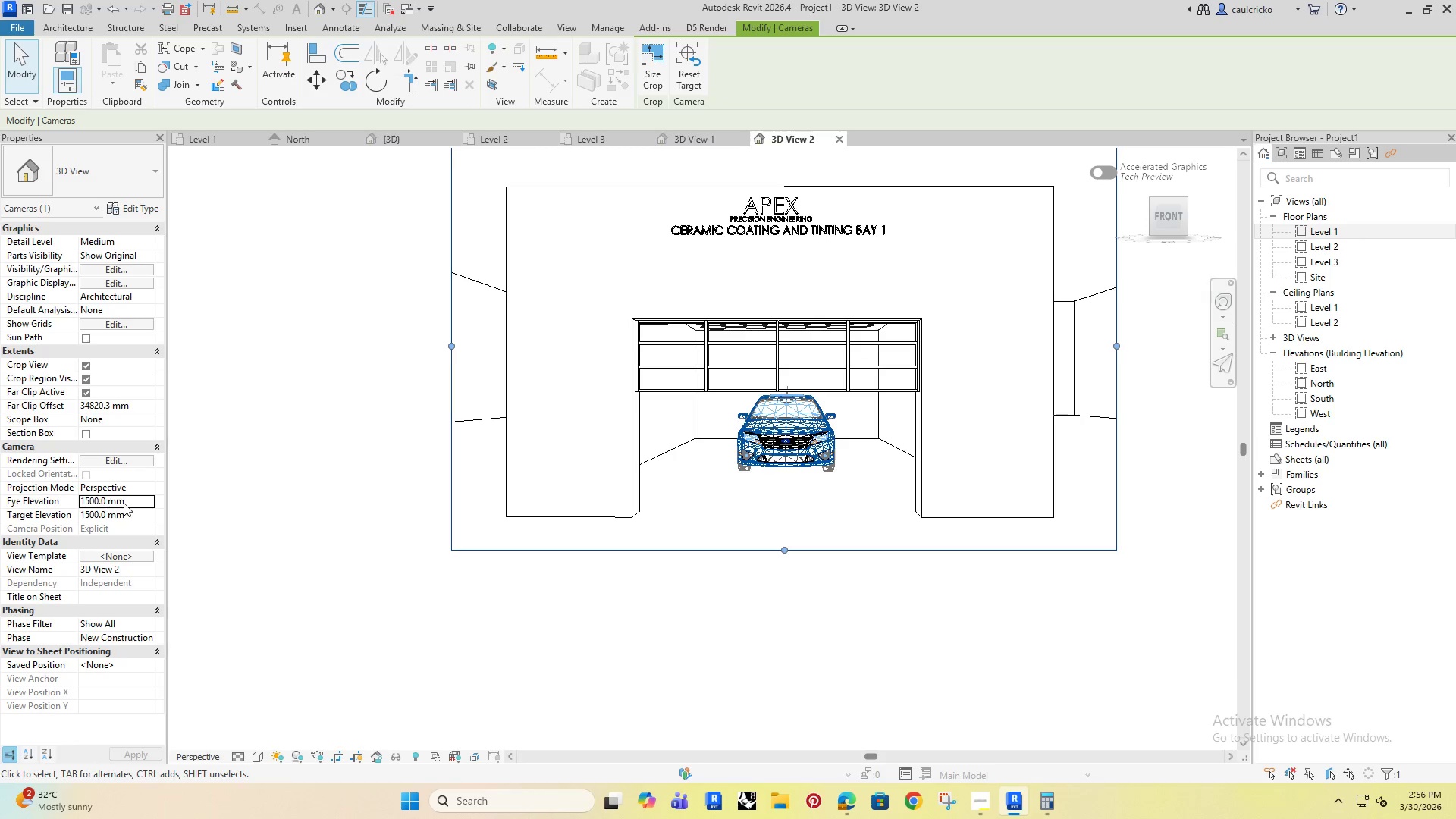 
left_click([133, 500])
 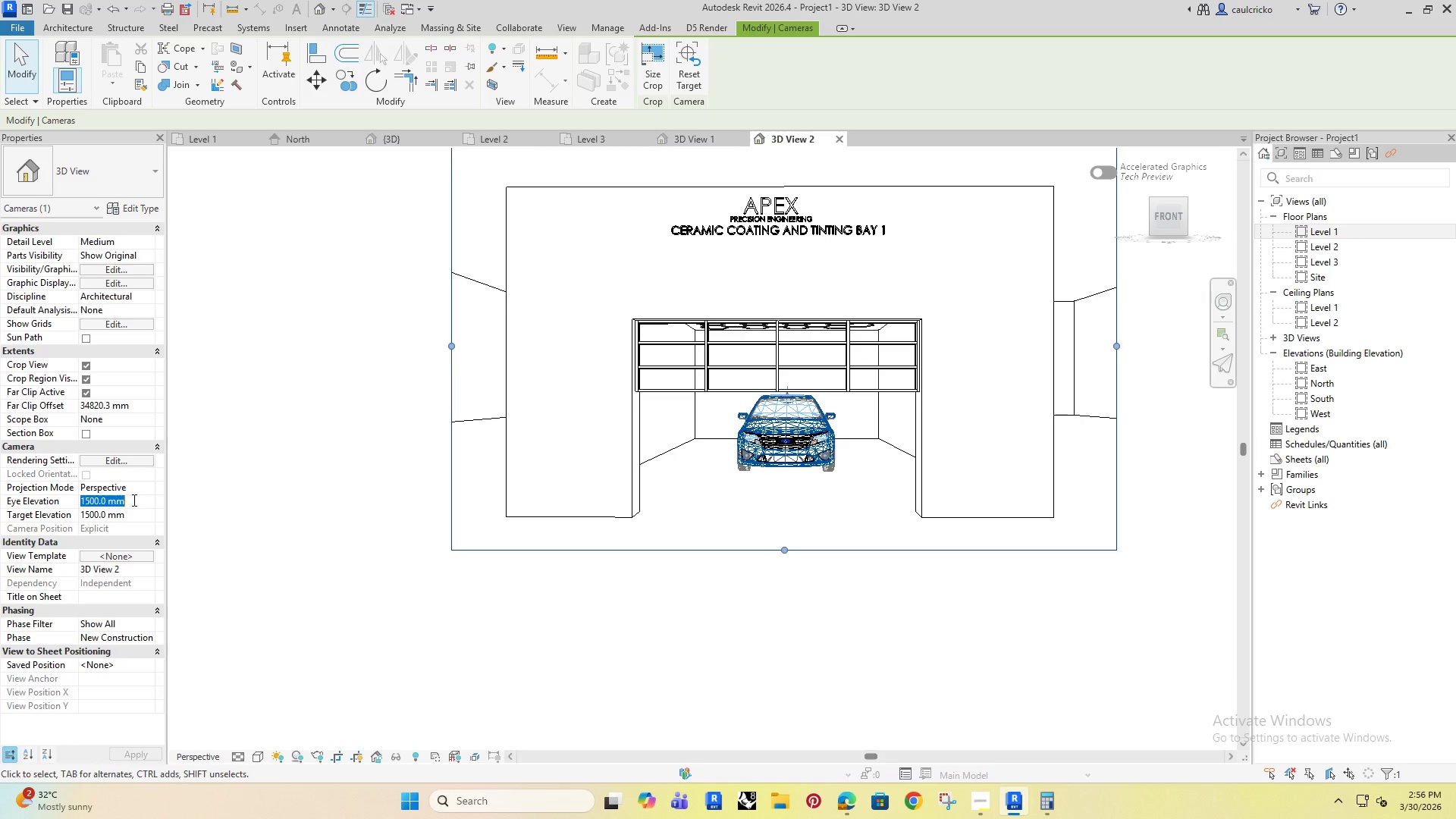 
left_click_drag(start_coordinate=[133, 500], to_coordinate=[83, 519])
 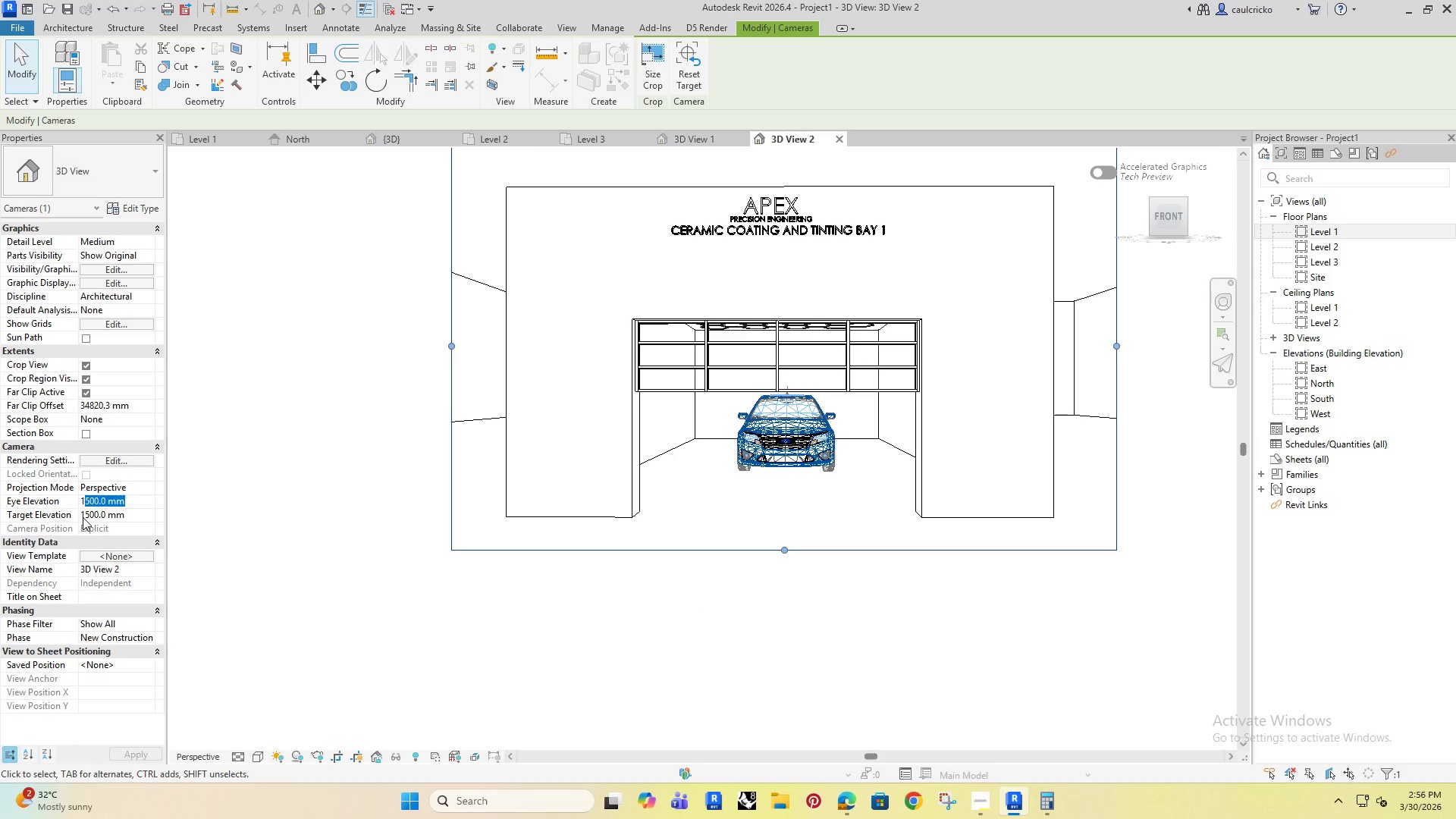 
key(Backspace)
key(Backspace)
key(Backspace)
type(1200)
 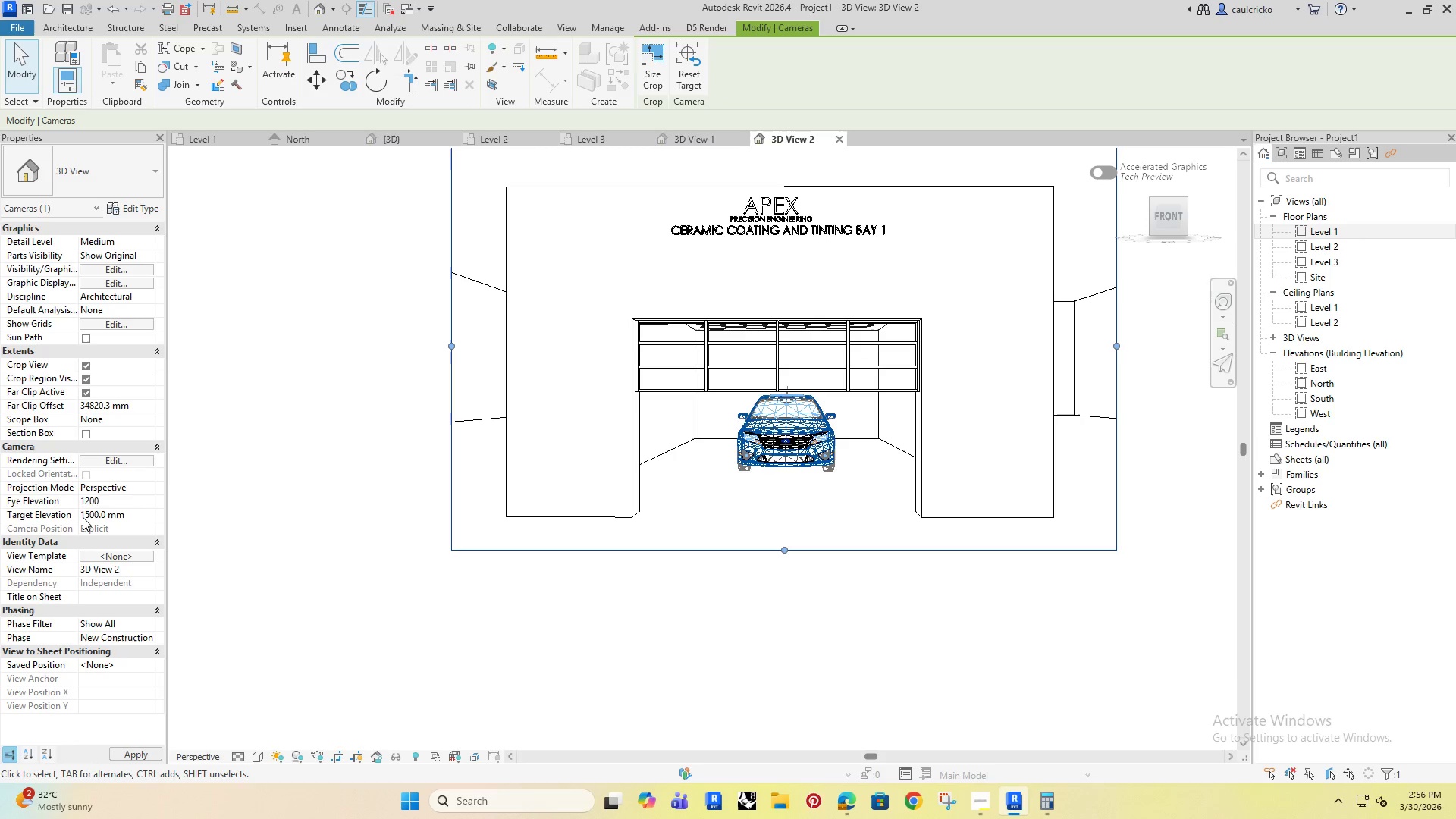 
key(Enter)
 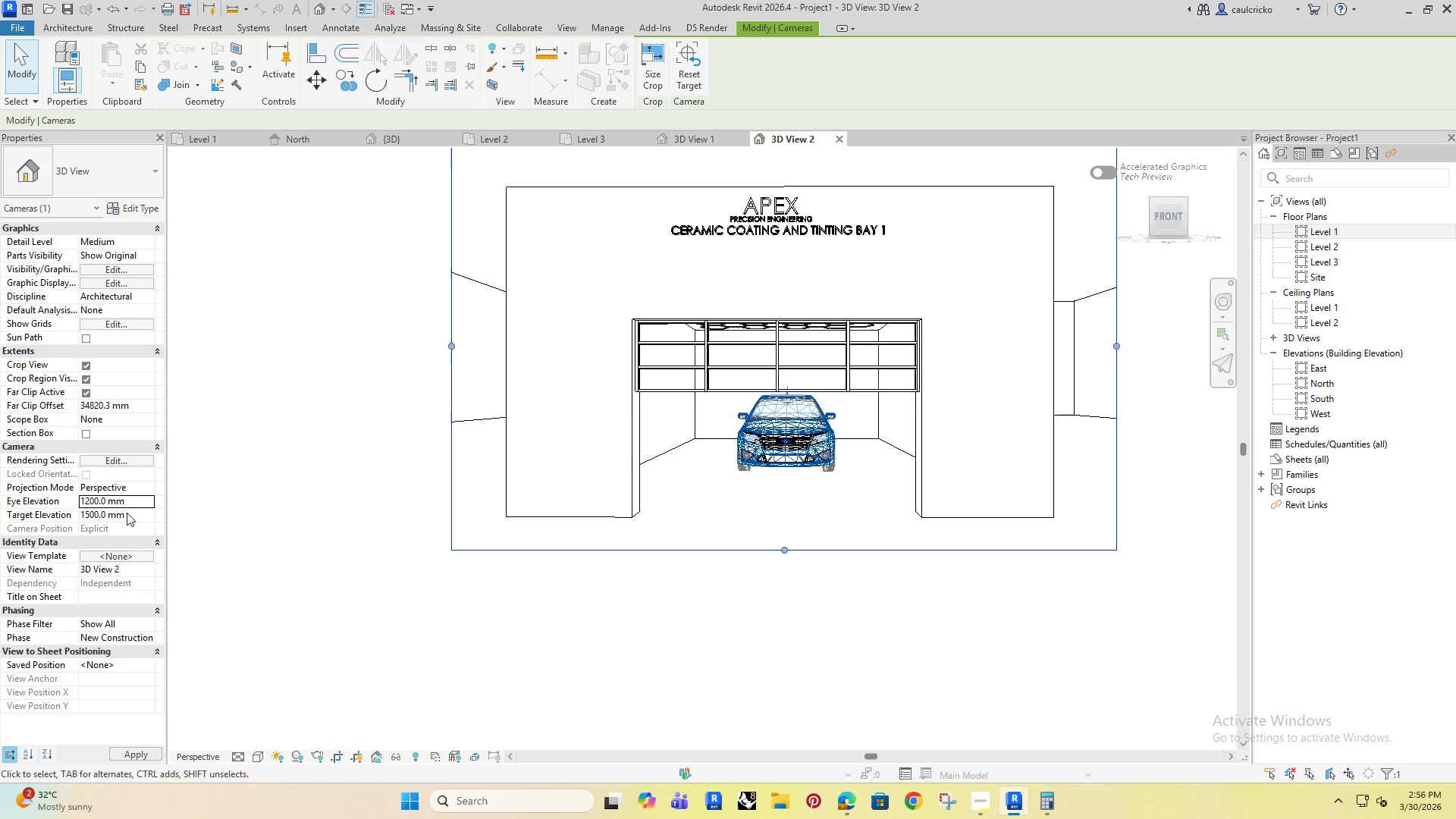 
left_click([127, 515])
 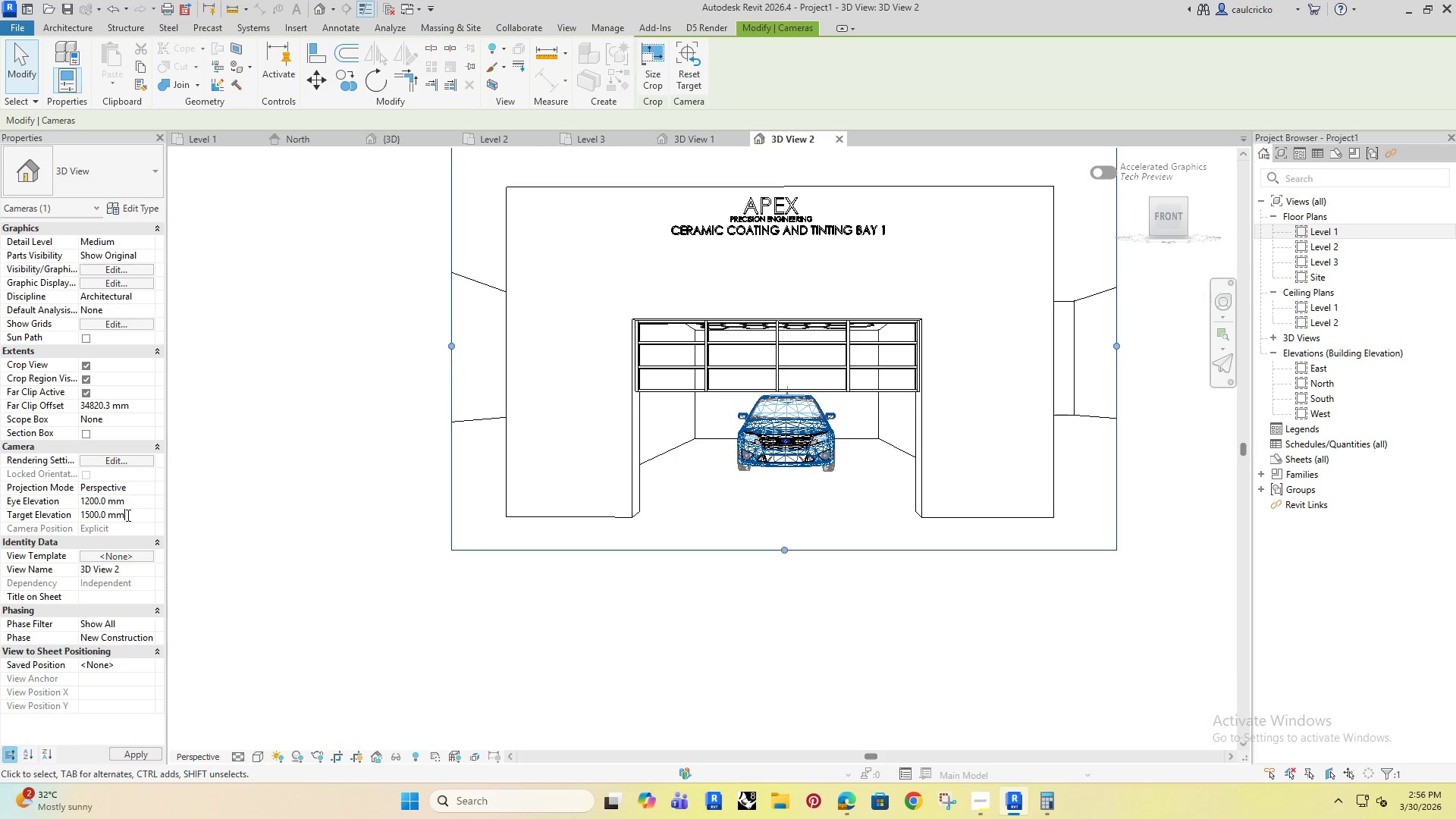 
left_click_drag(start_coordinate=[127, 515], to_coordinate=[56, 535])
 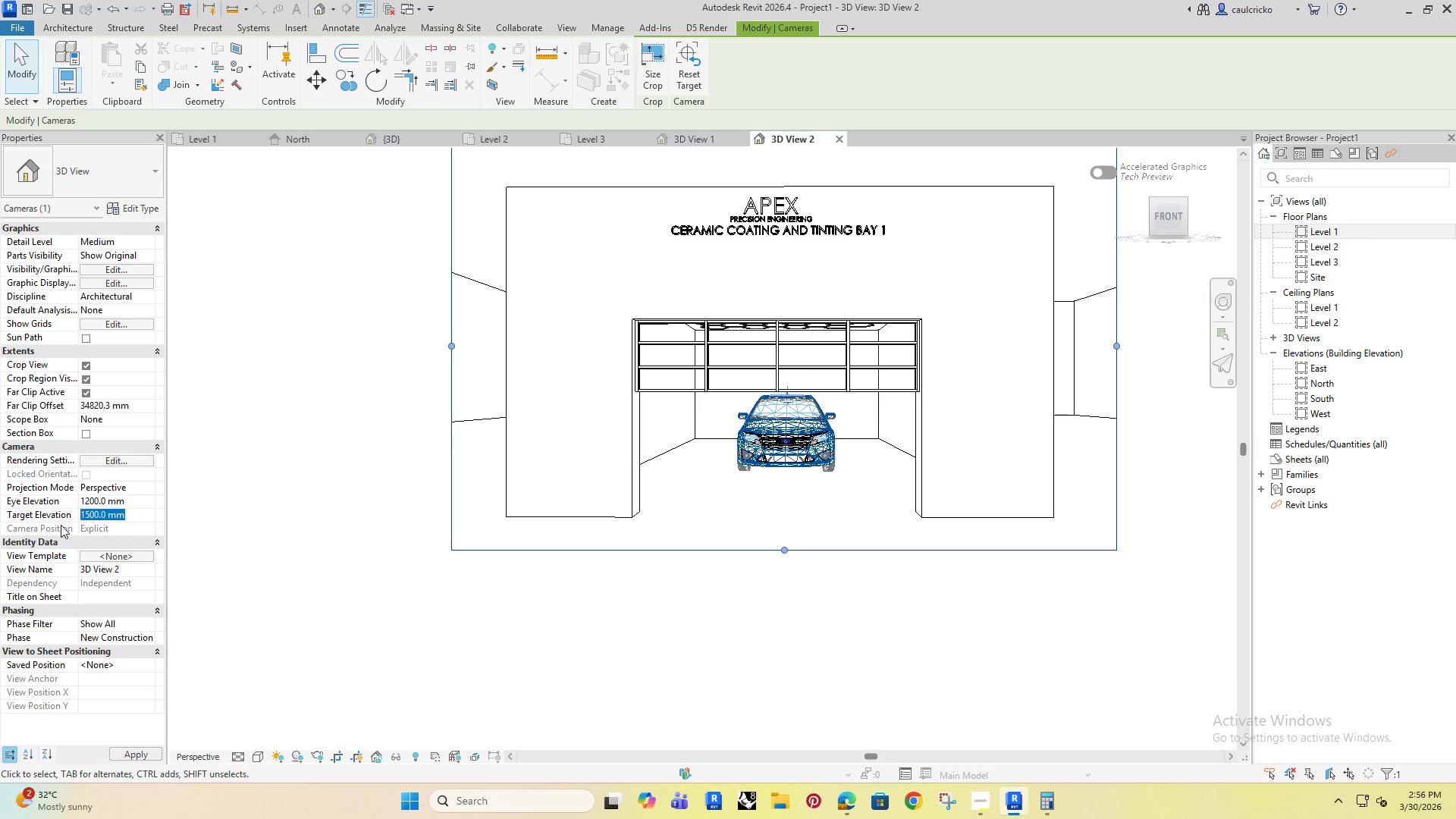 
type(1200)
 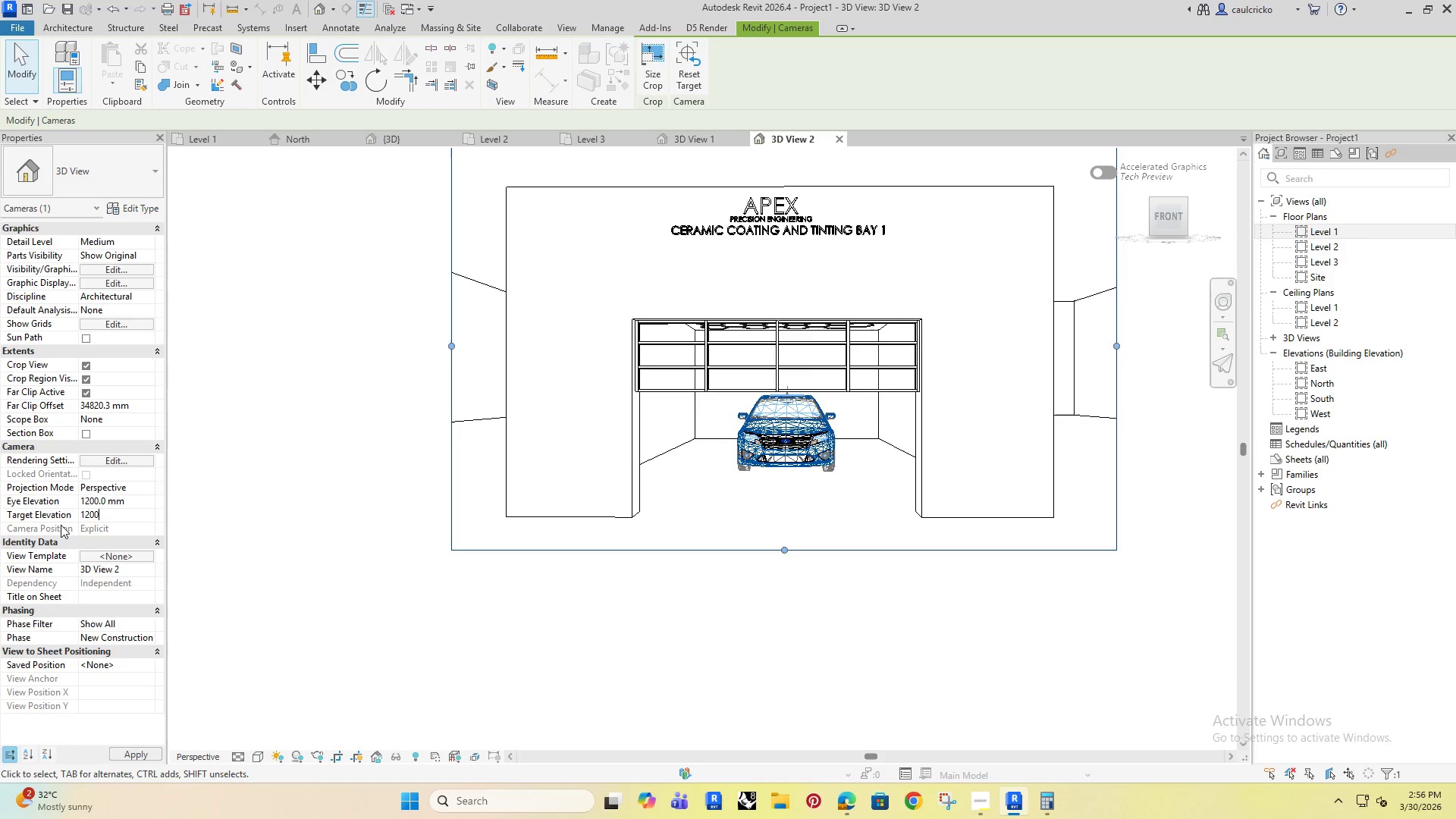 
key(Enter)
 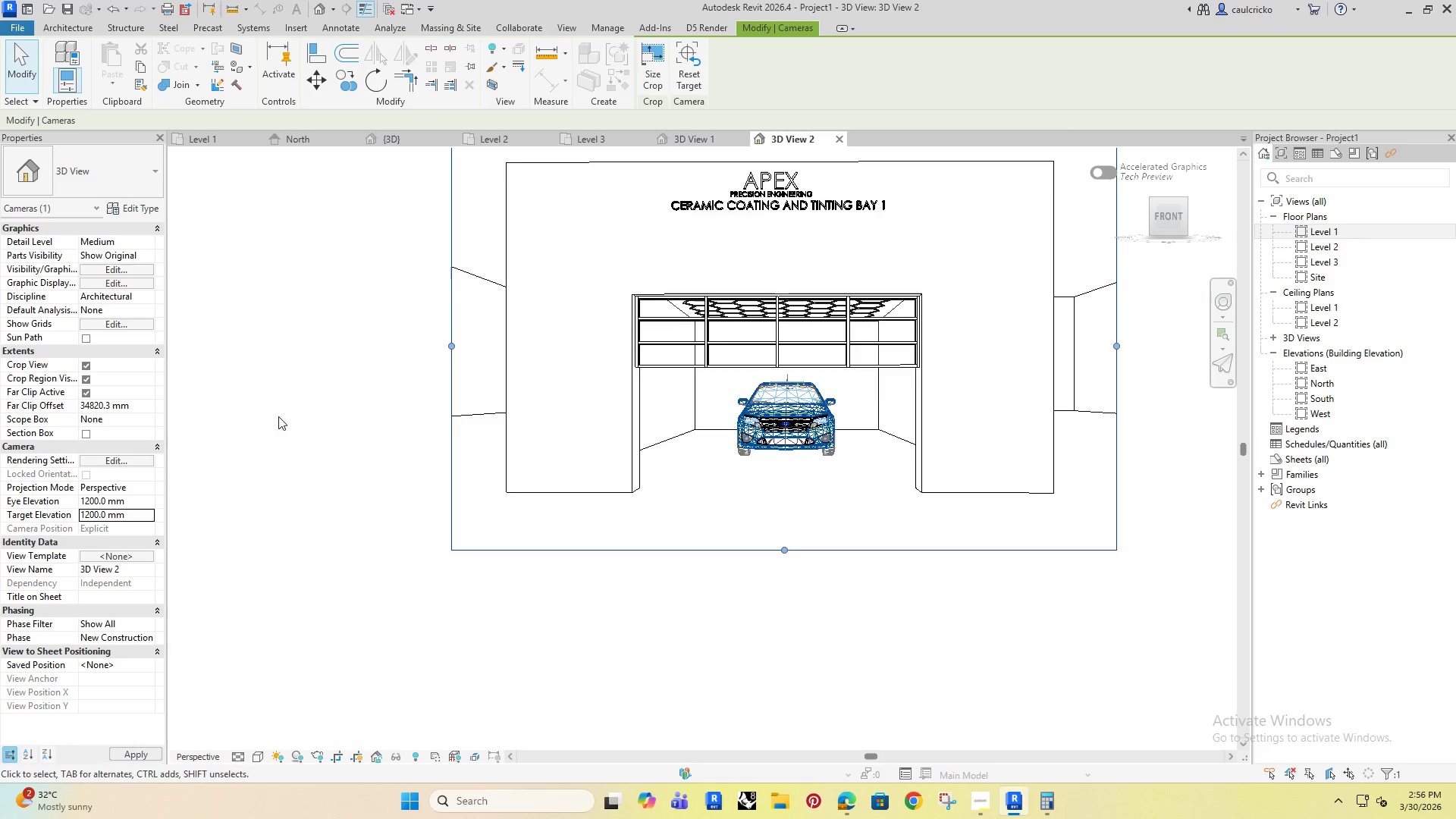 
left_click([300, 391])
 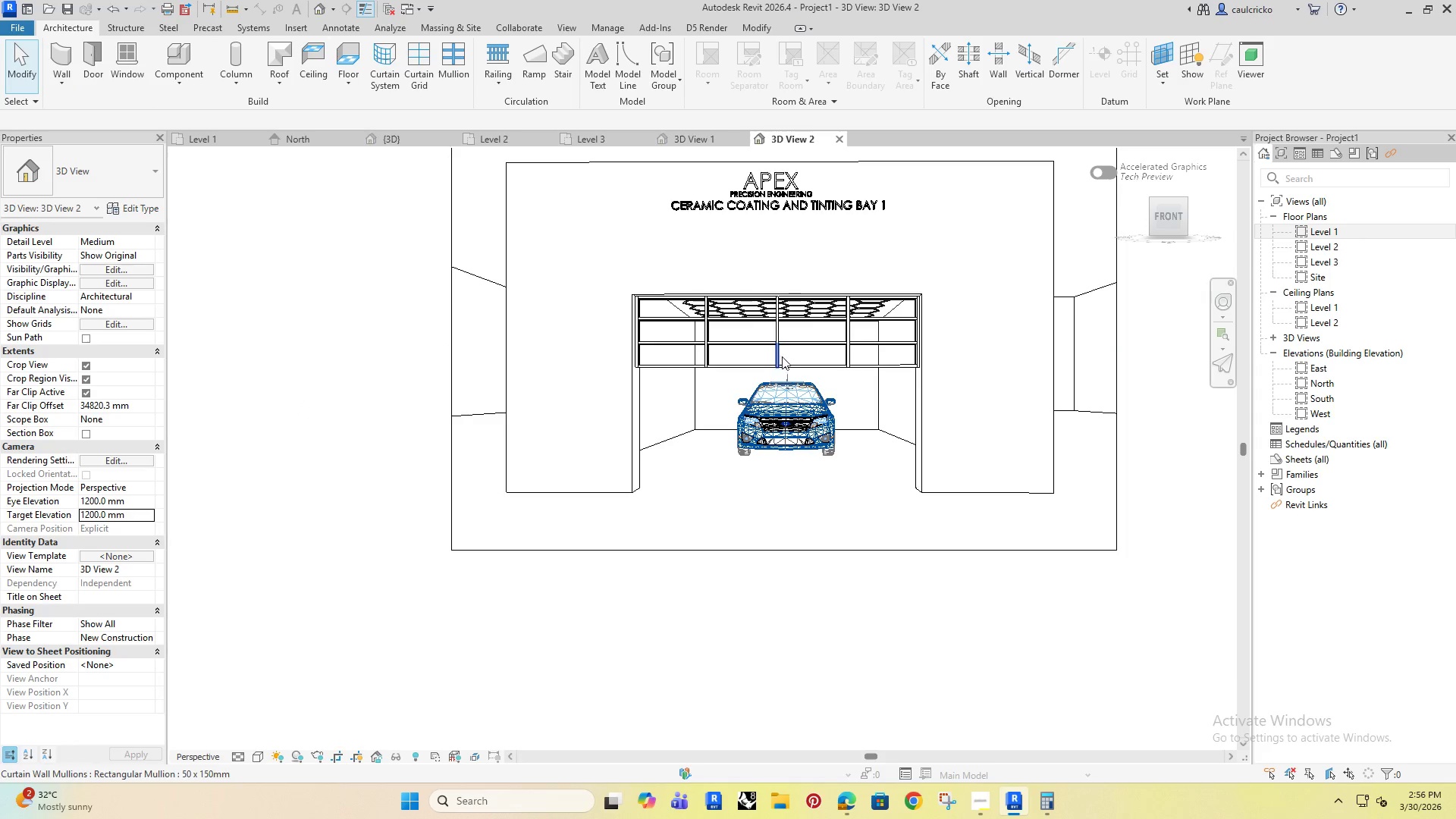 
left_click([303, 413])
 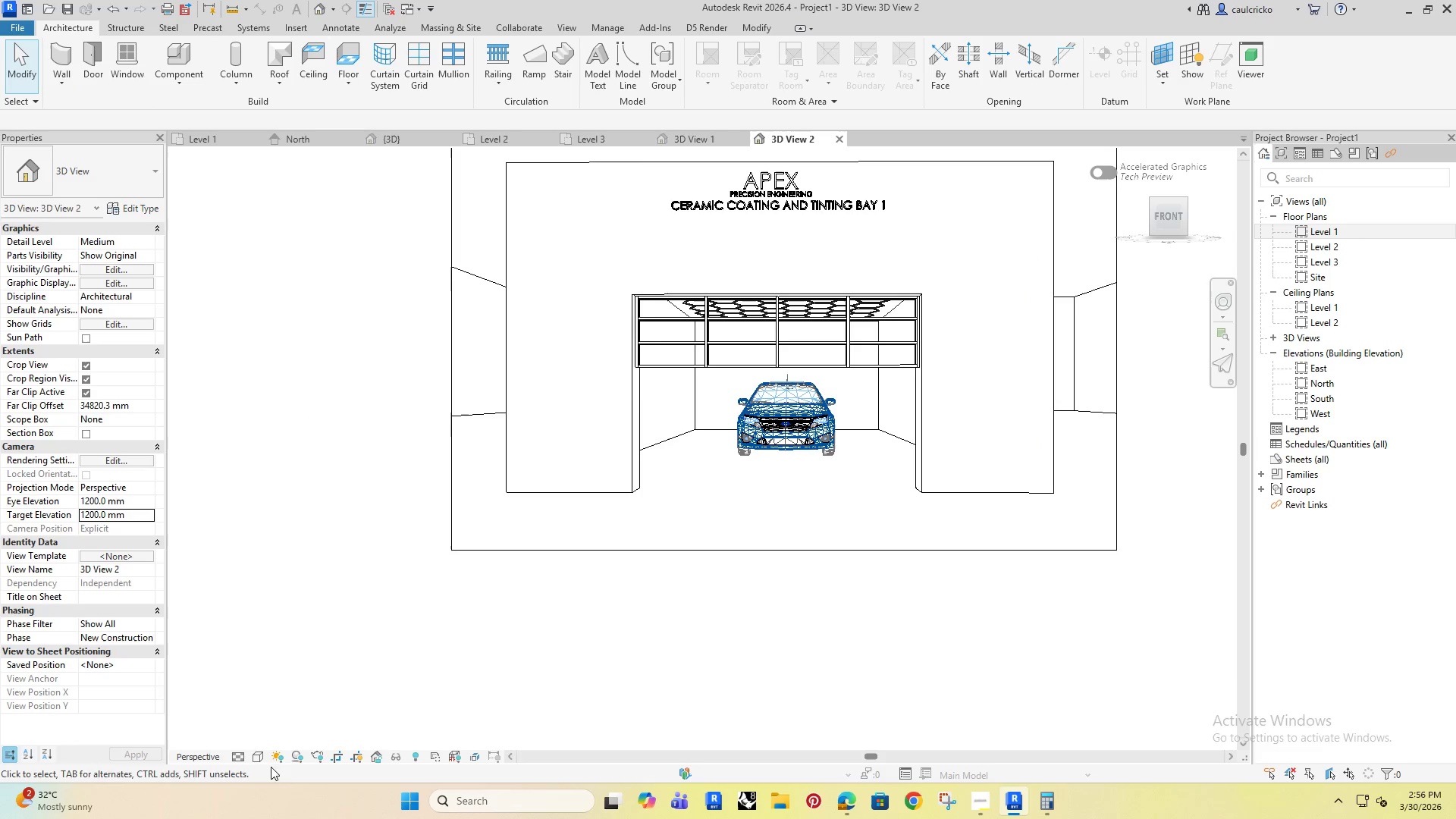 
left_click([255, 755])
 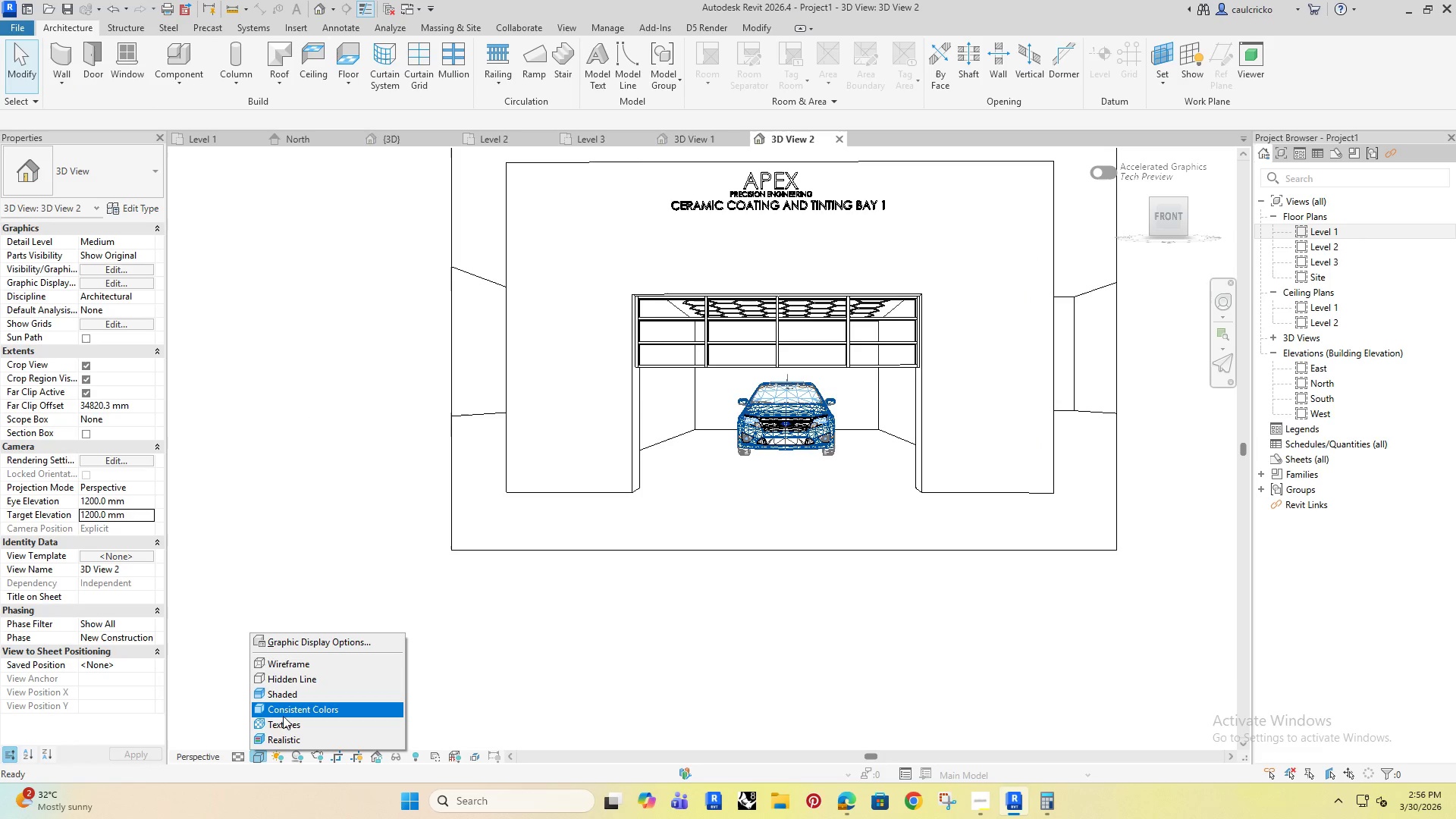 
left_click([284, 707])
 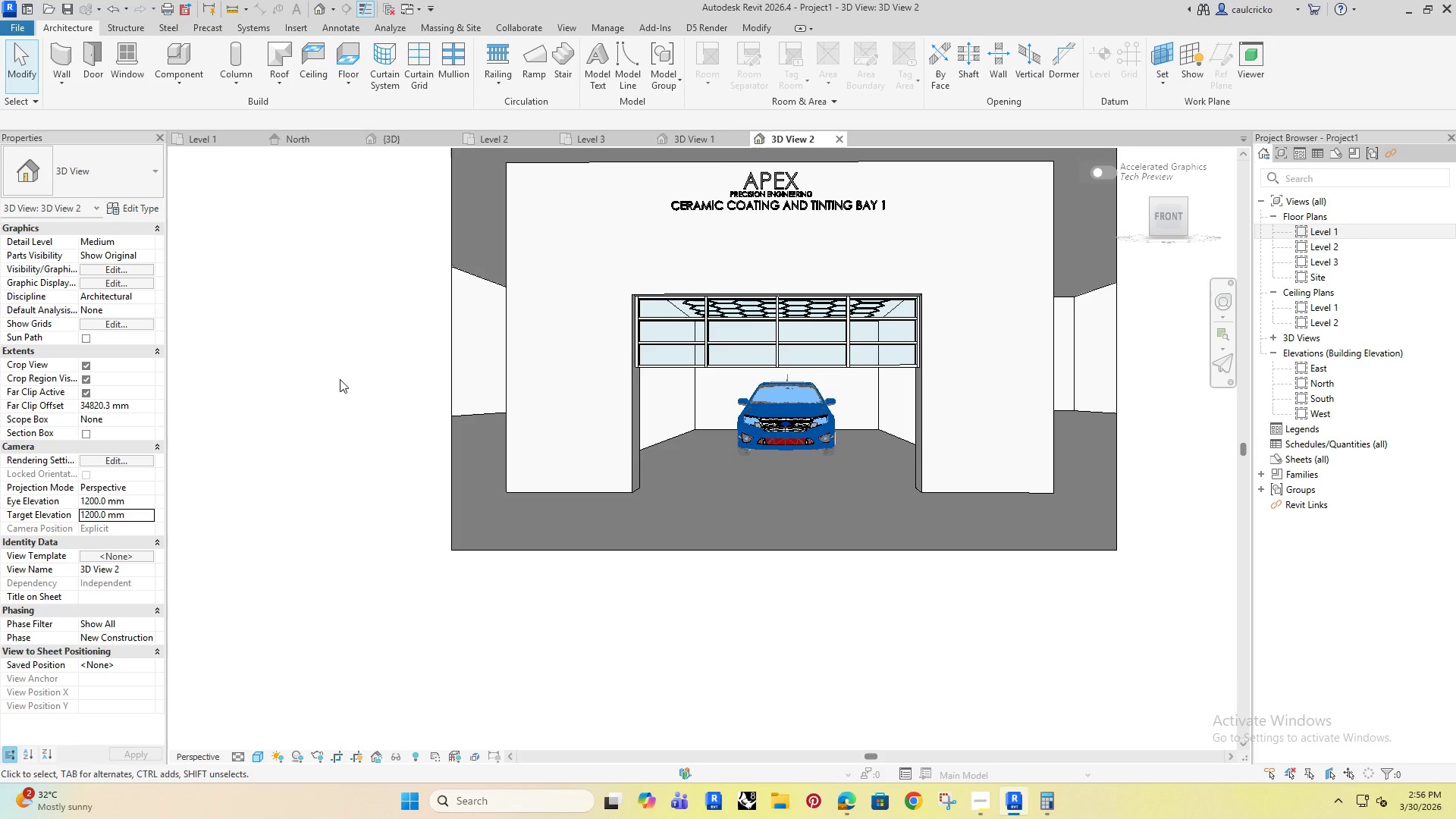 
left_click([338, 381])
 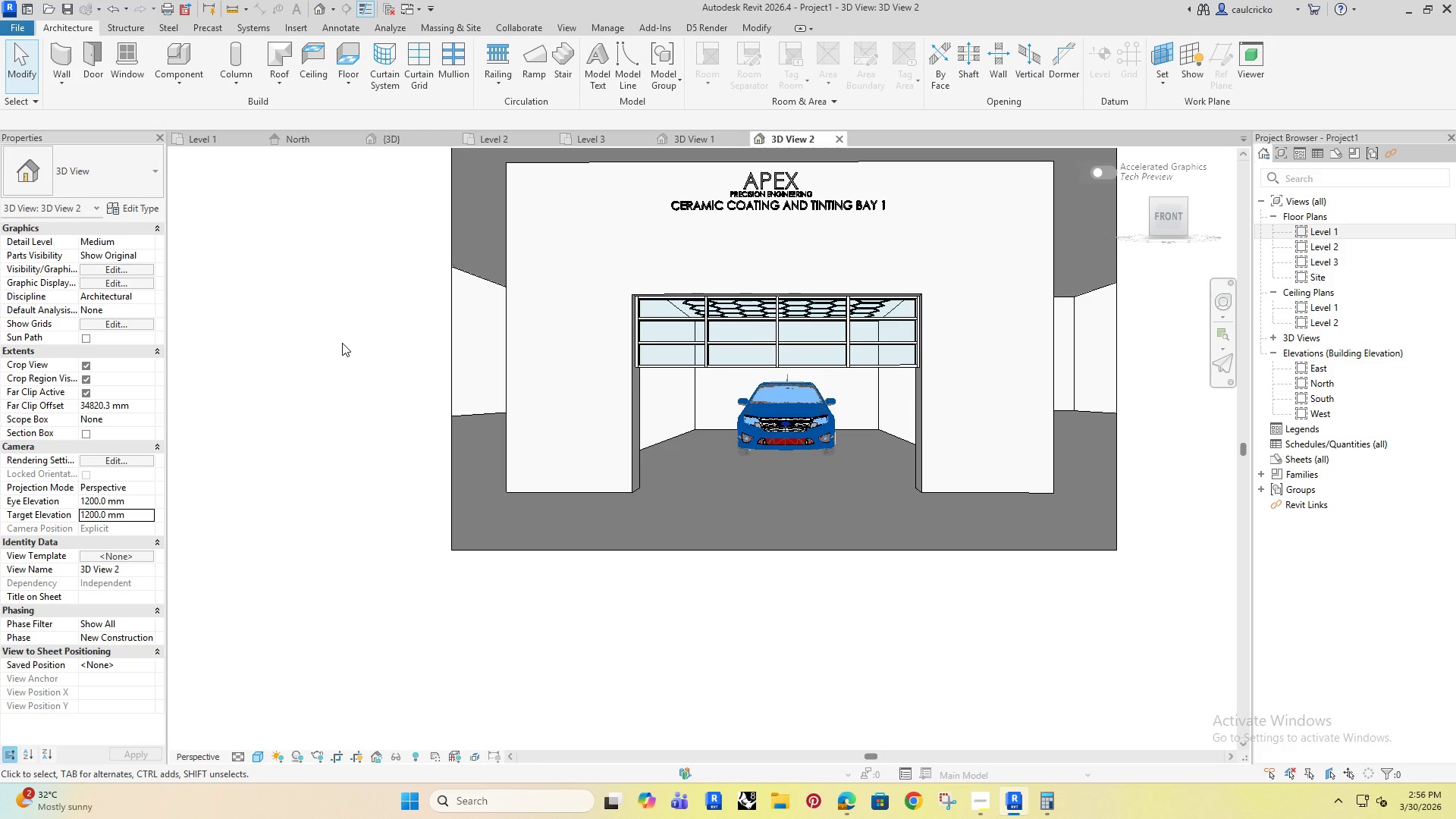 
left_click([659, 498])
 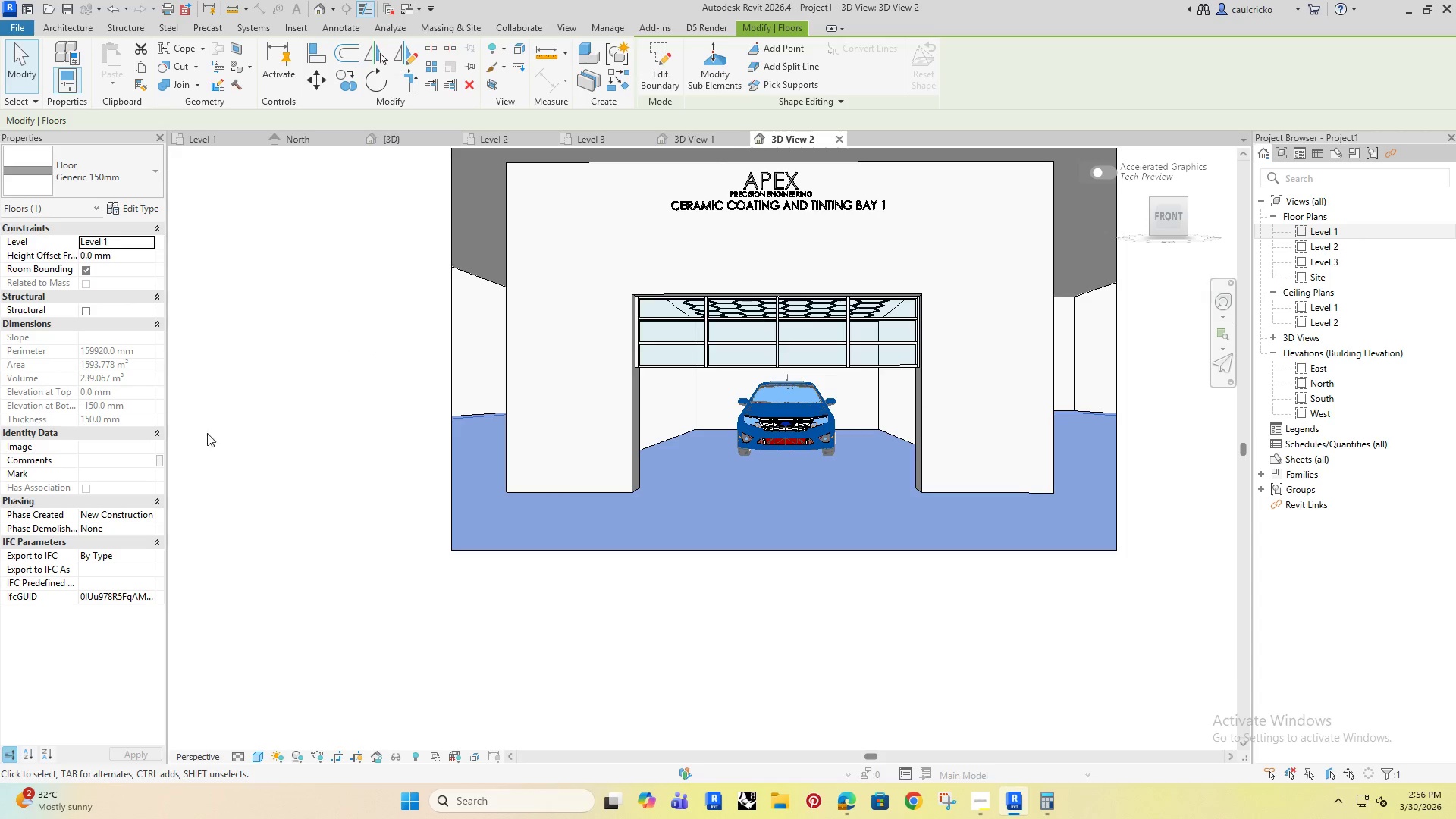 
left_click([262, 431])
 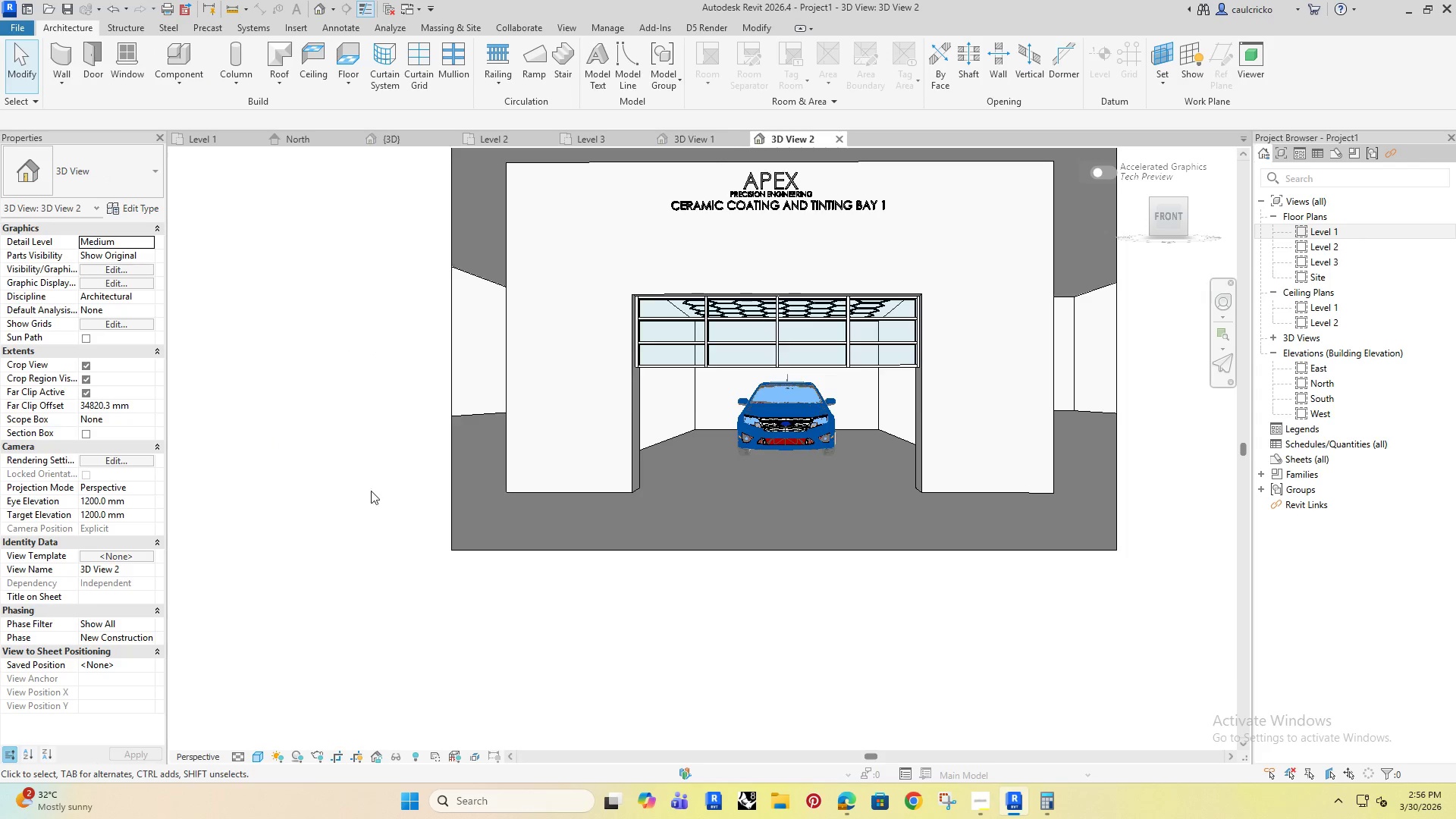 
wait(6.08)
 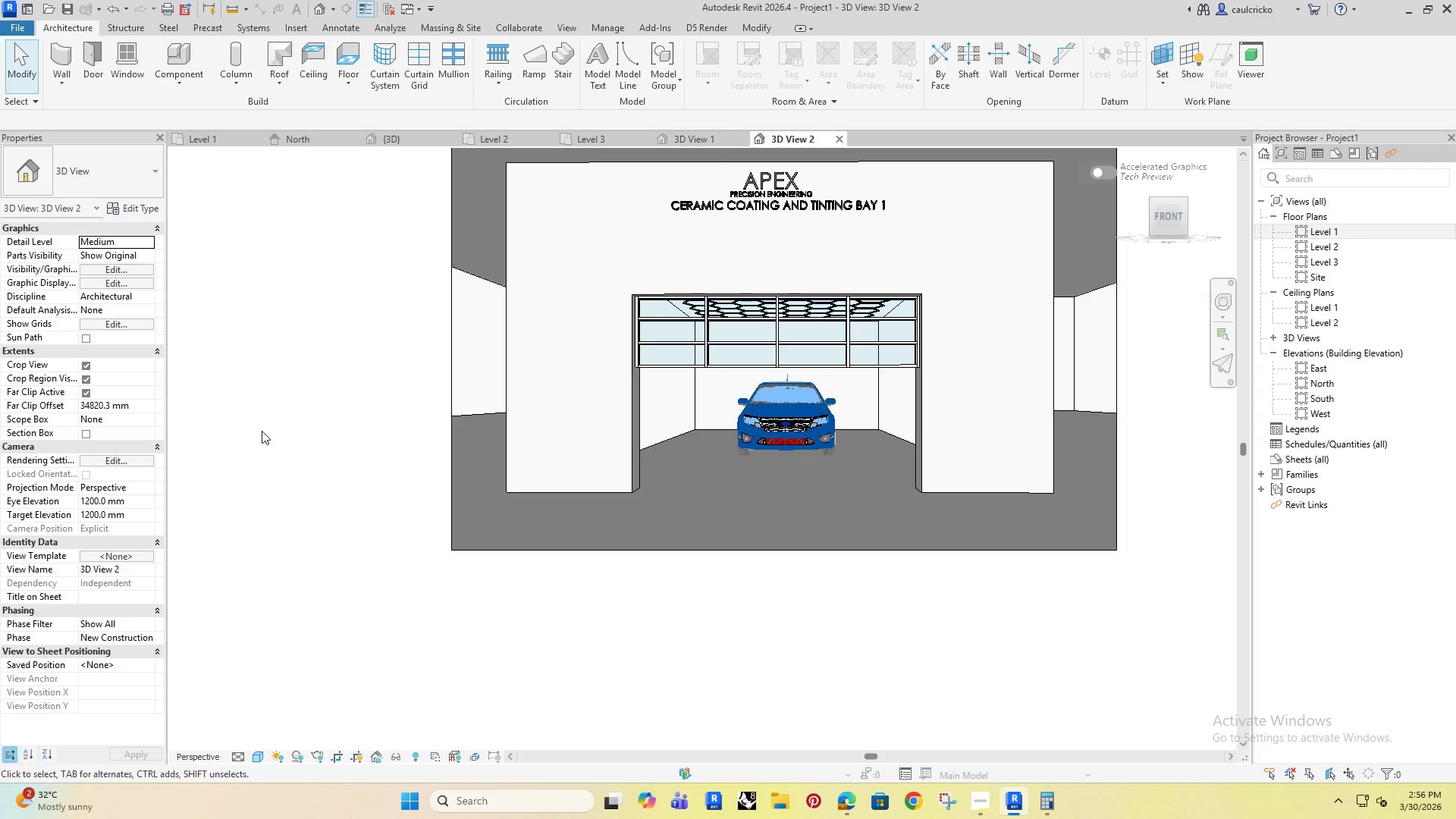 
left_click([742, 307])
 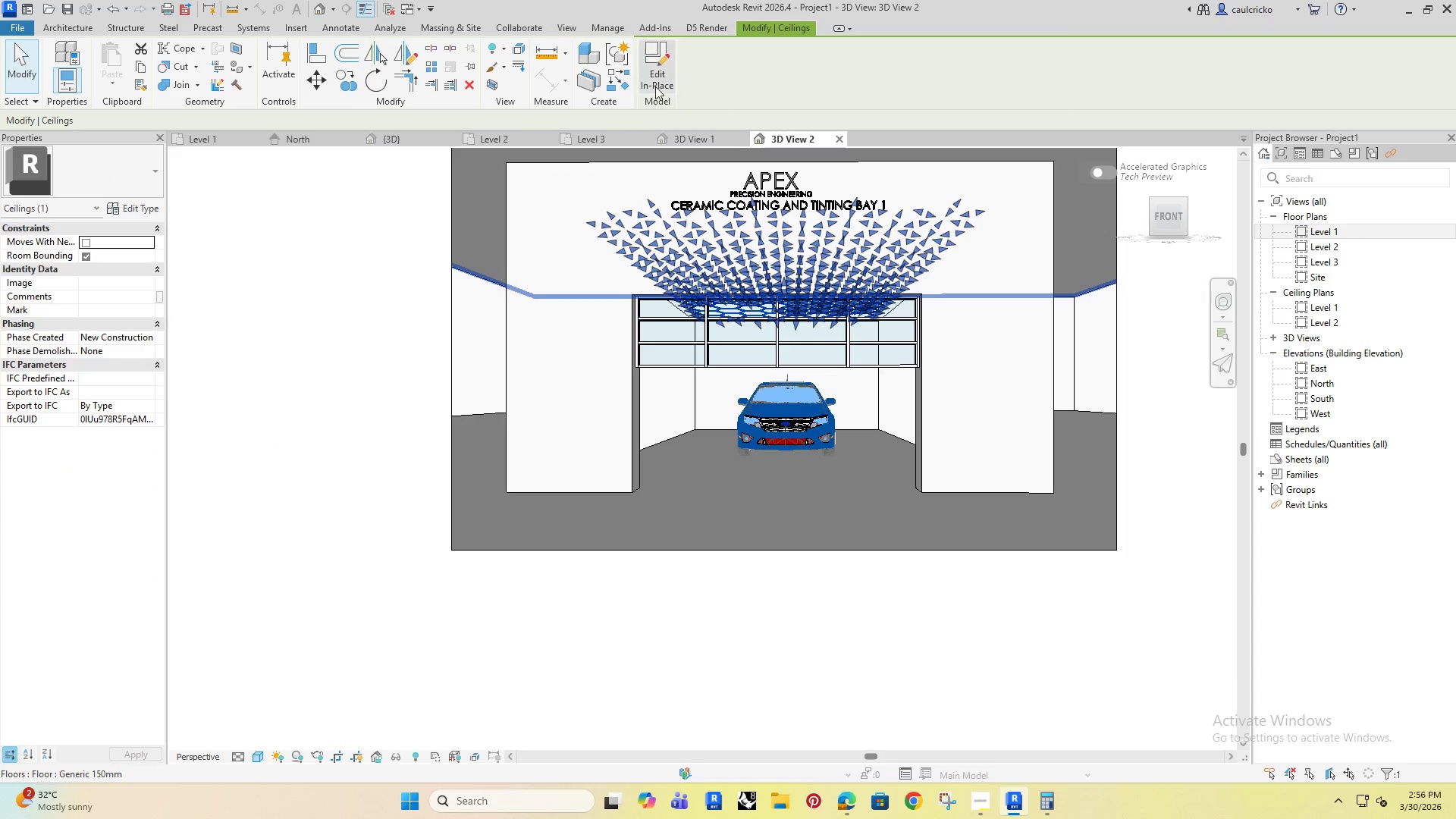 
left_click([658, 72])
 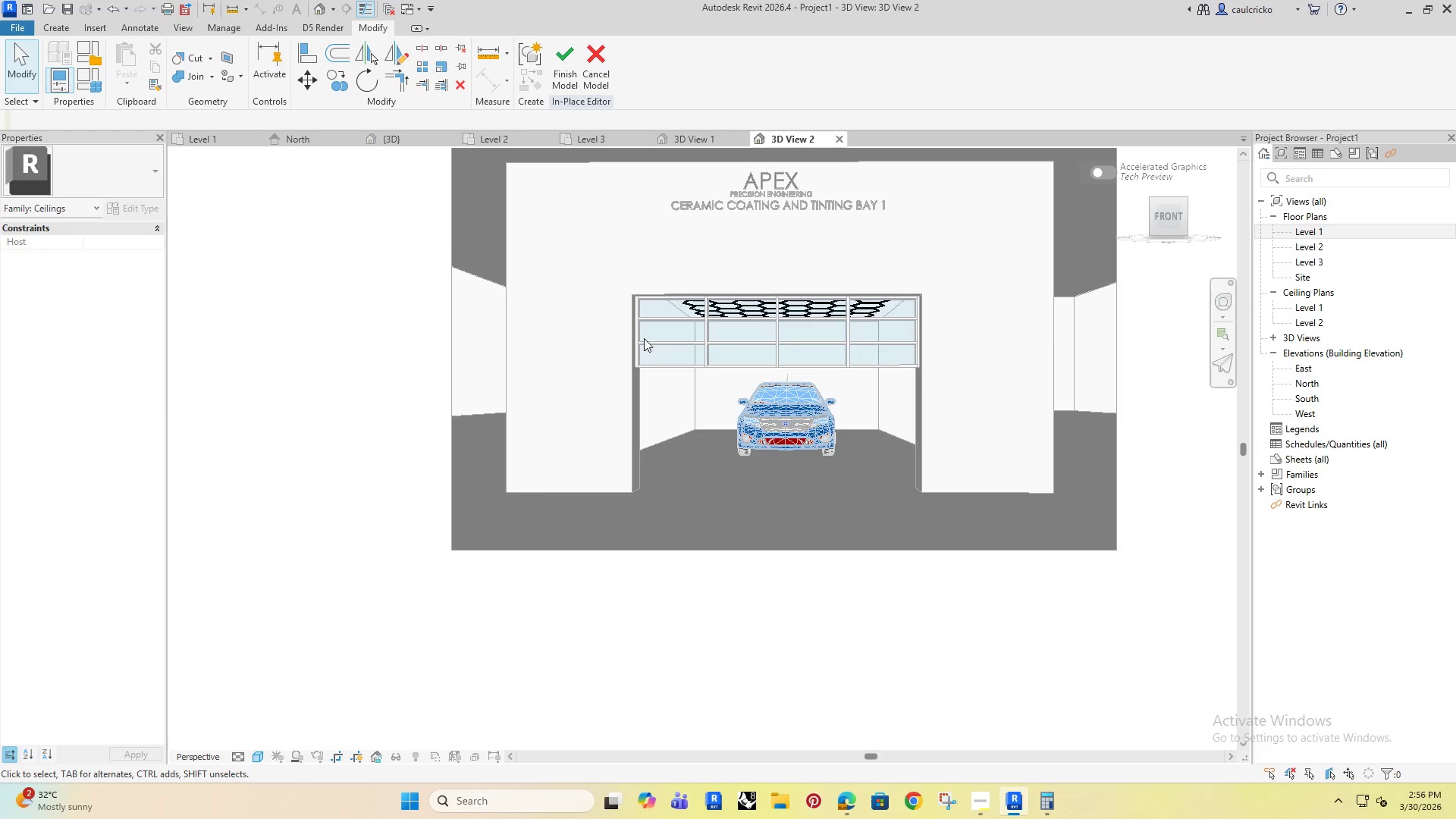 
left_click([715, 311])
 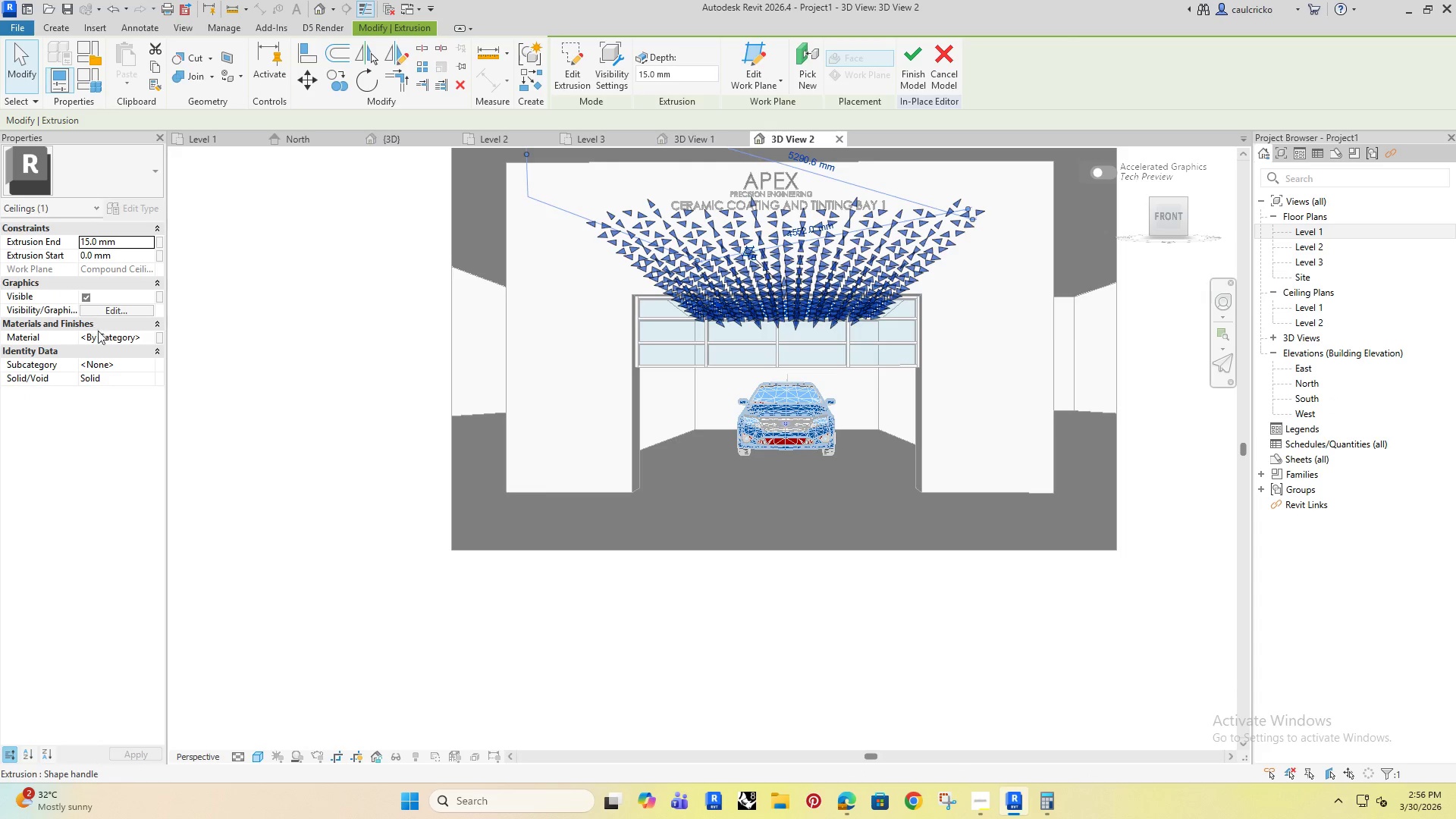 
left_click([122, 337])
 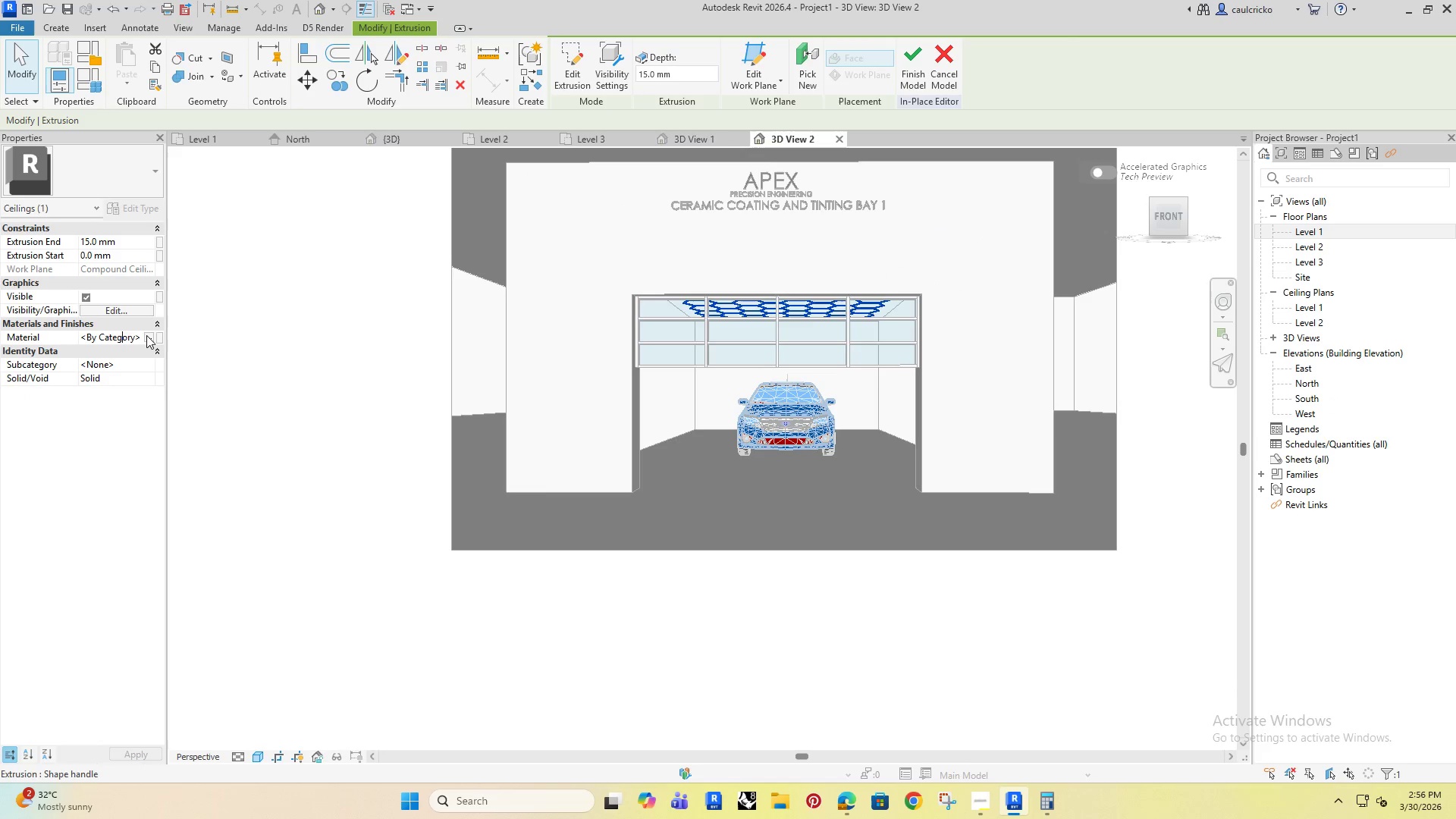 
left_click([149, 337])
 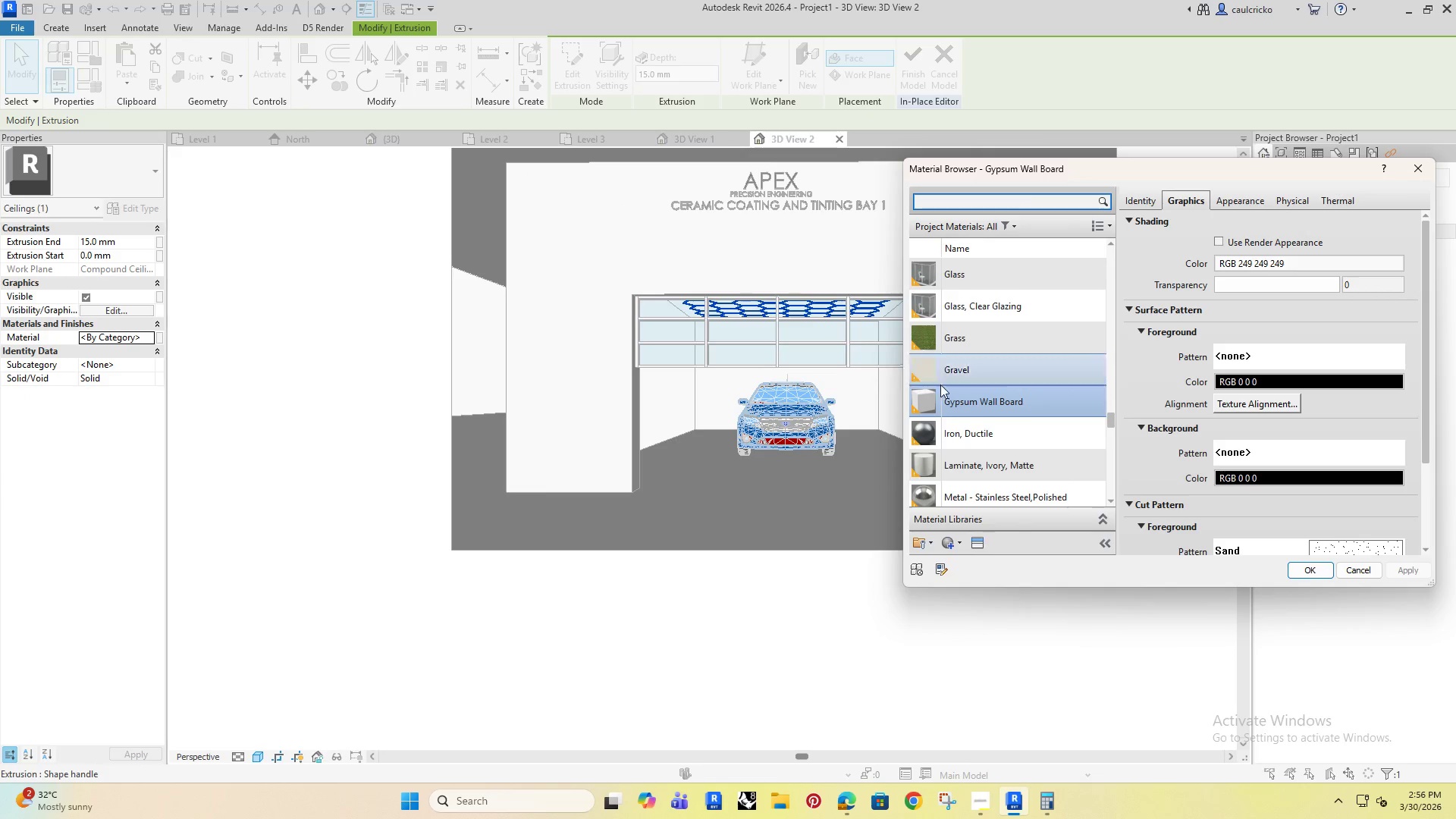 
left_click([941, 544])
 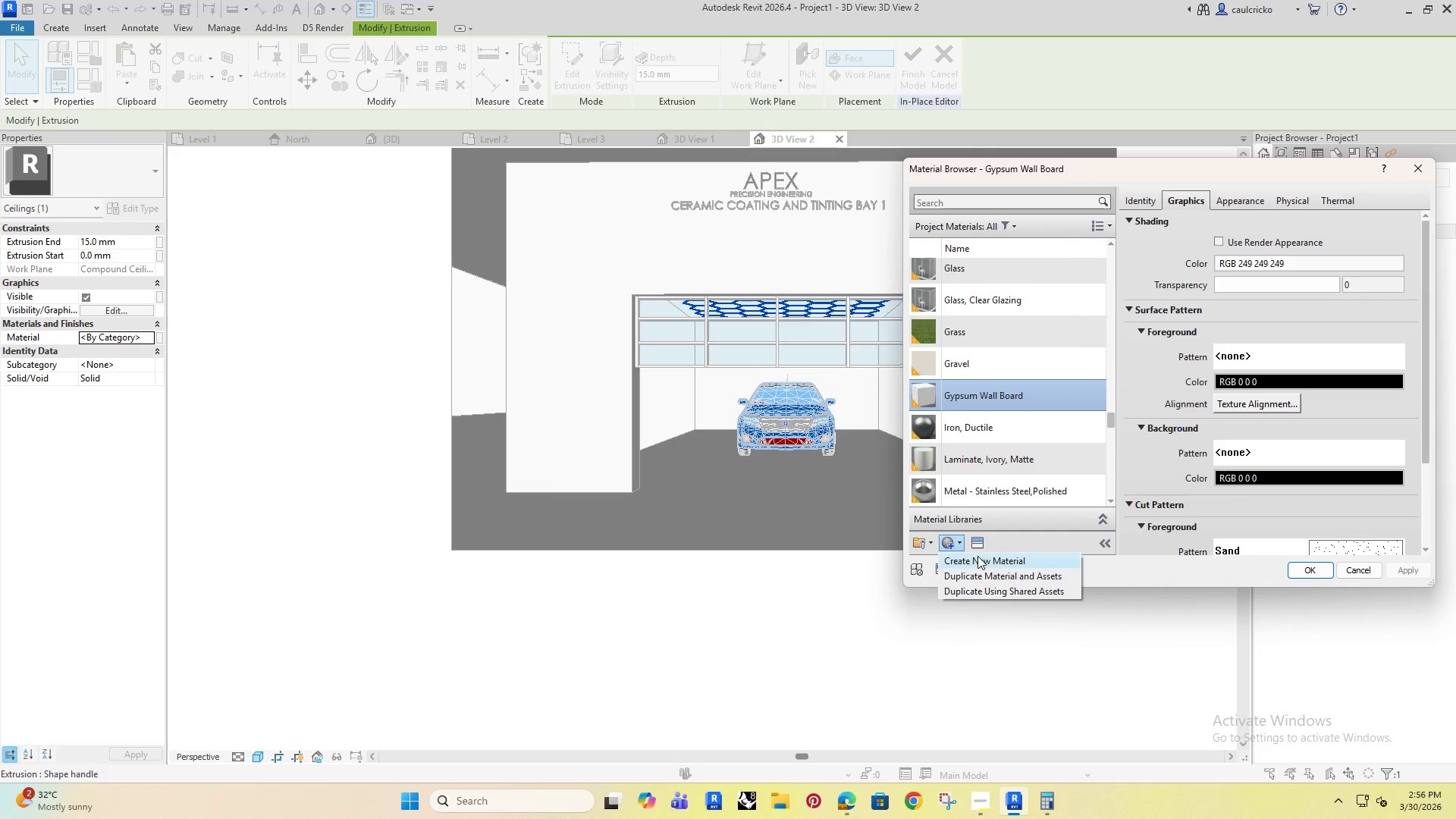 
left_click([977, 556])
 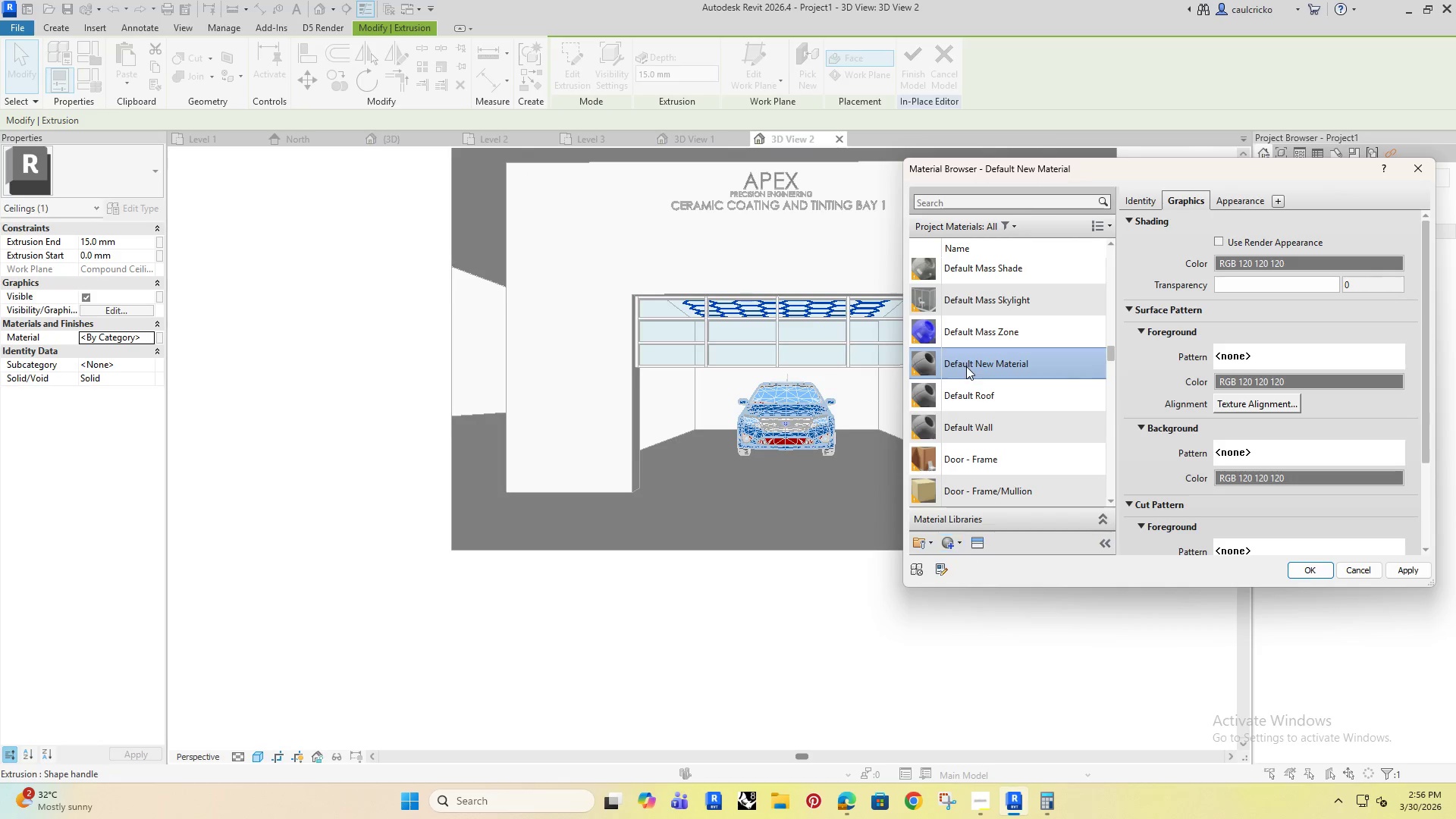 
double_click([969, 363])
 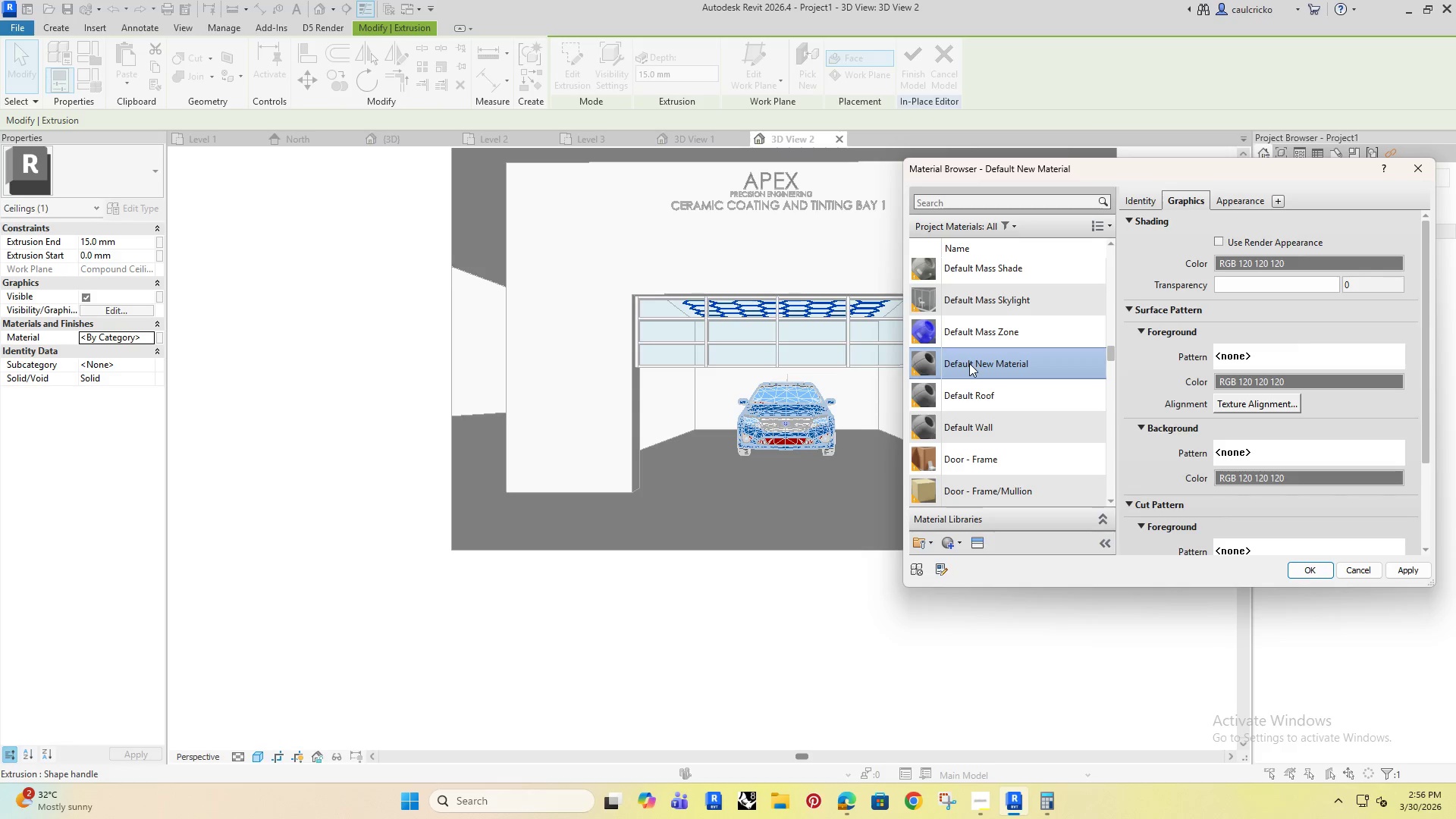 
triple_click([969, 363])
 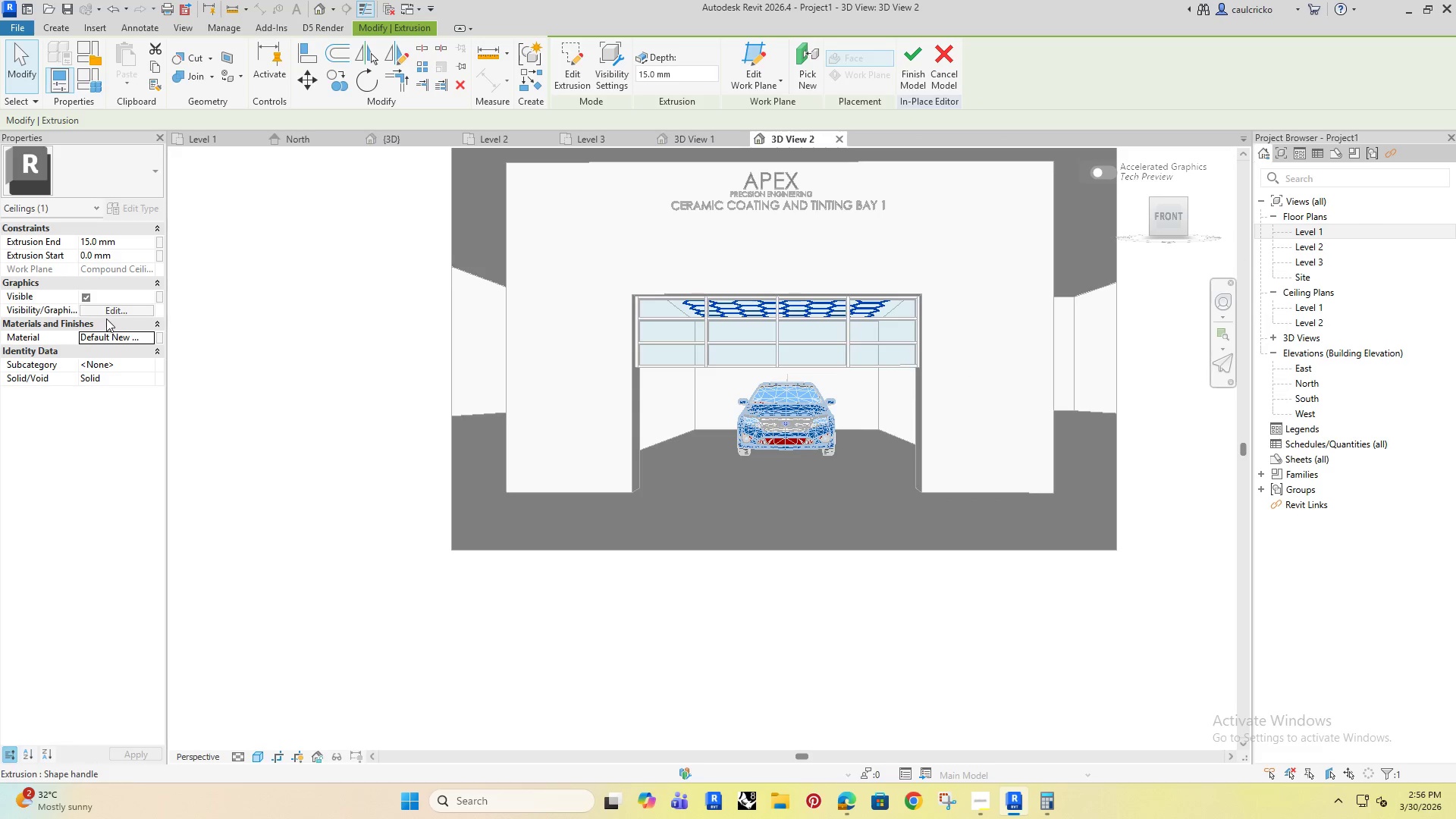 
left_click([128, 333])
 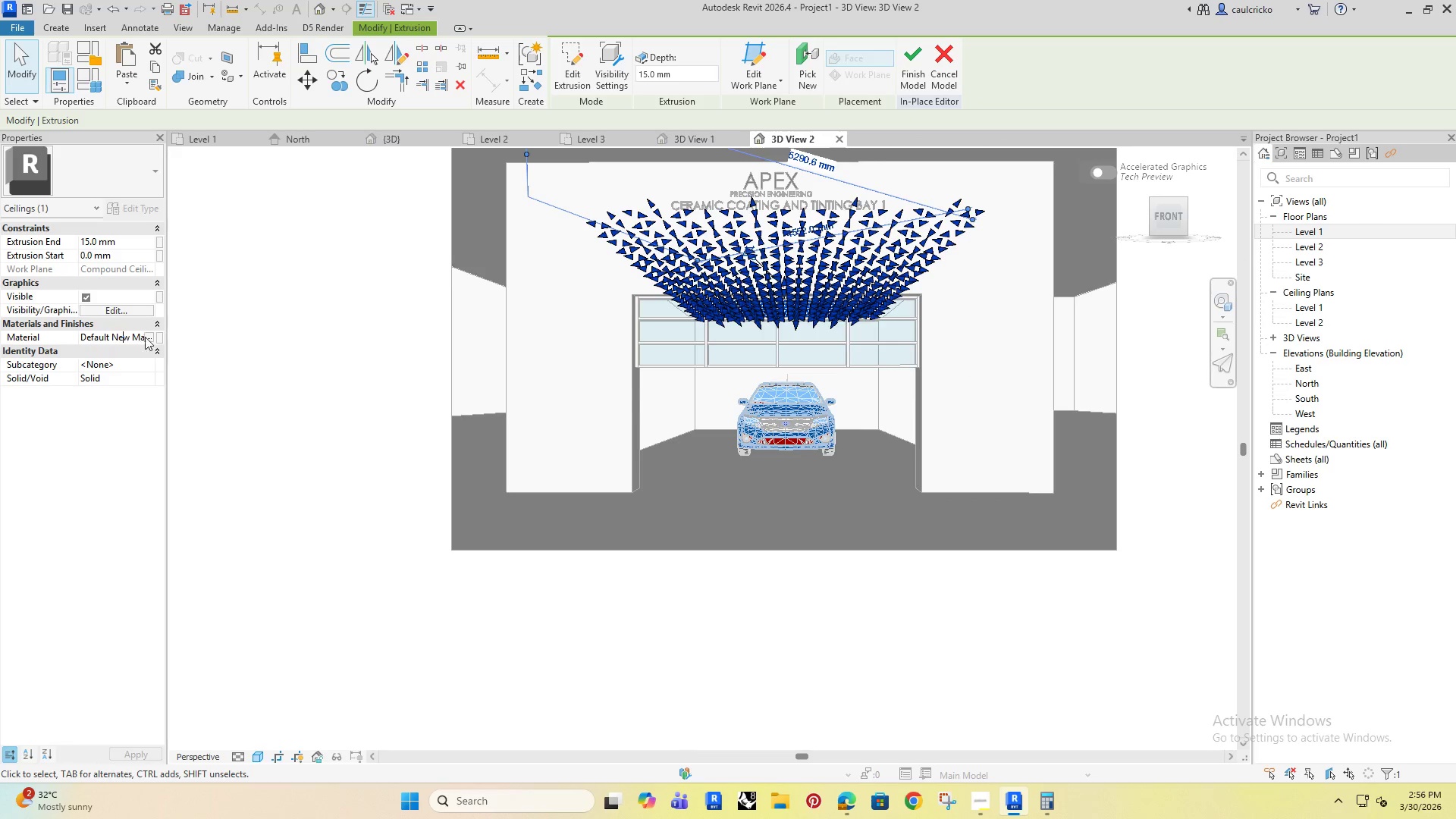 
left_click([152, 341])
 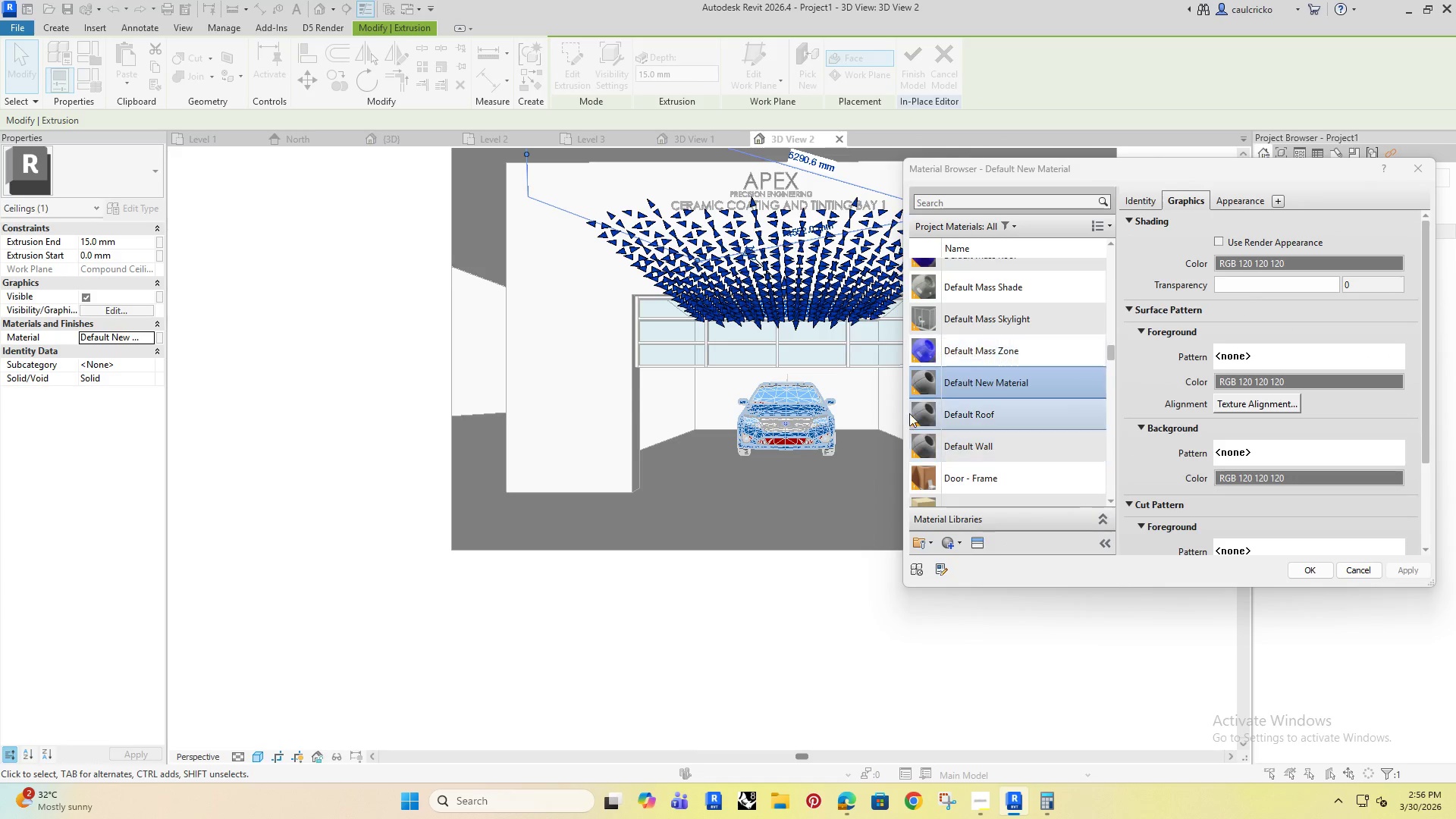 
right_click([968, 389])
 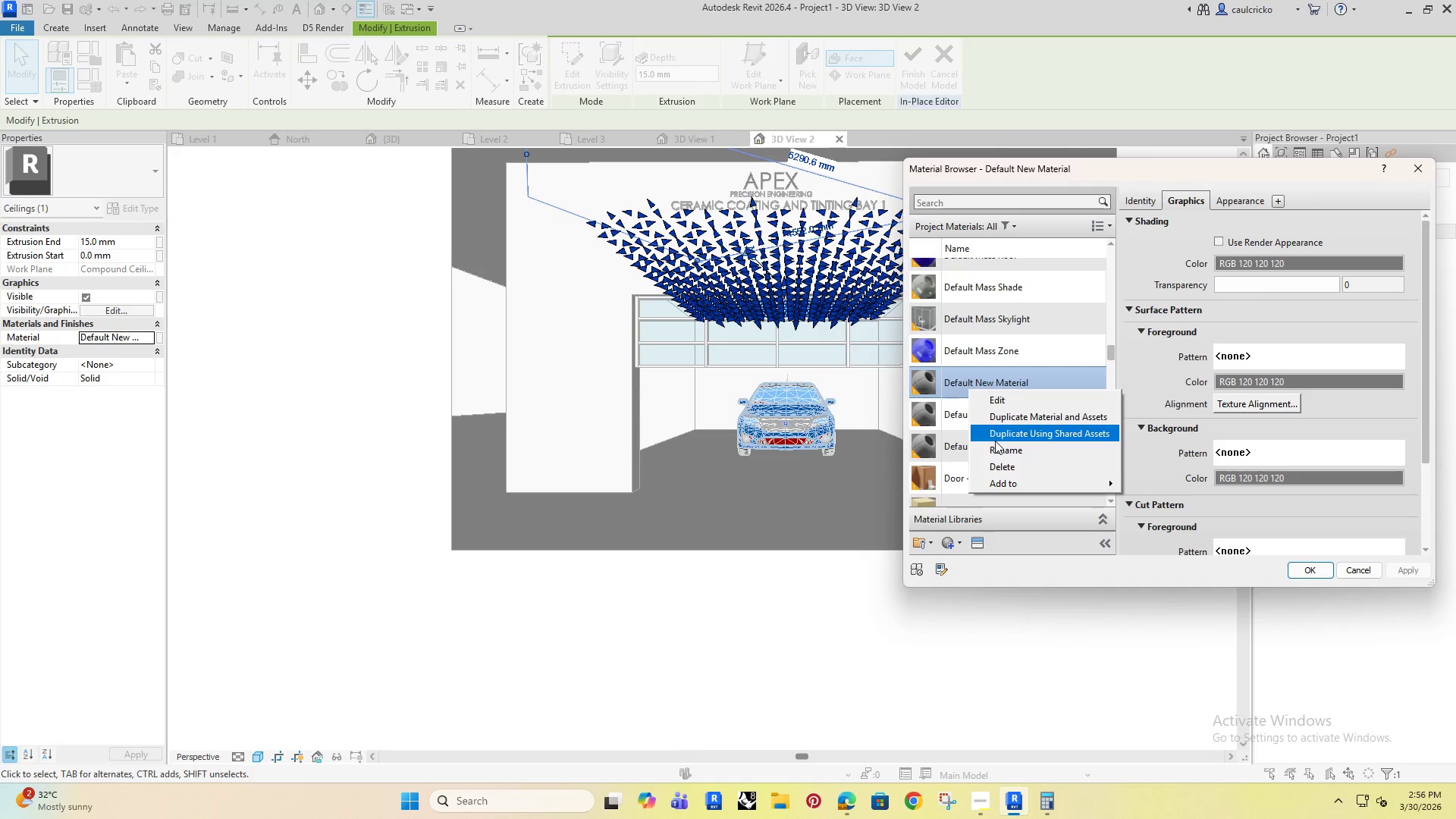 
left_click([996, 444])
 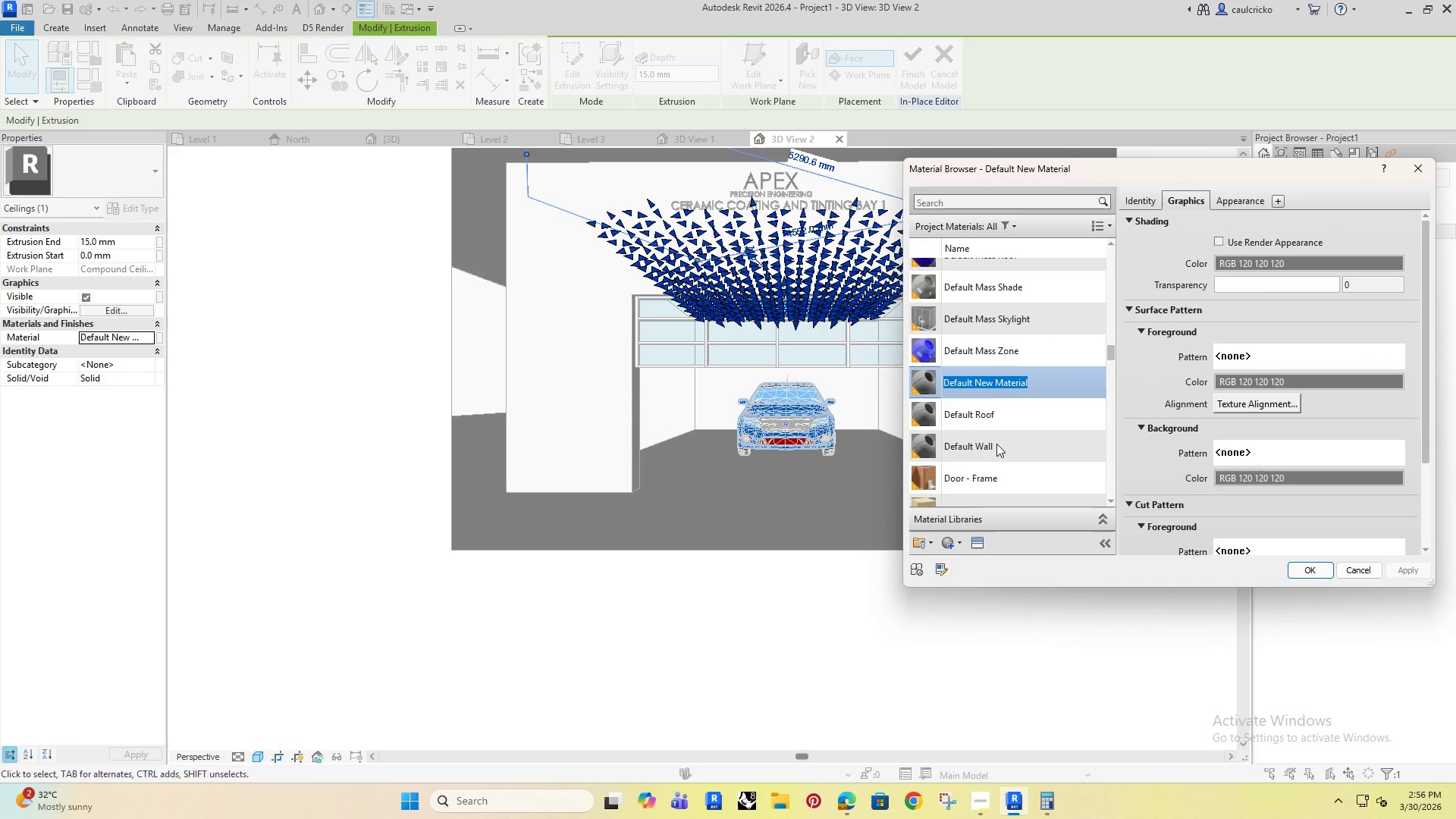 
type(eMI)
key(Backspace)
key(Backspace)
key(Backspace)
key(Backspace)
type(Emission Material)
 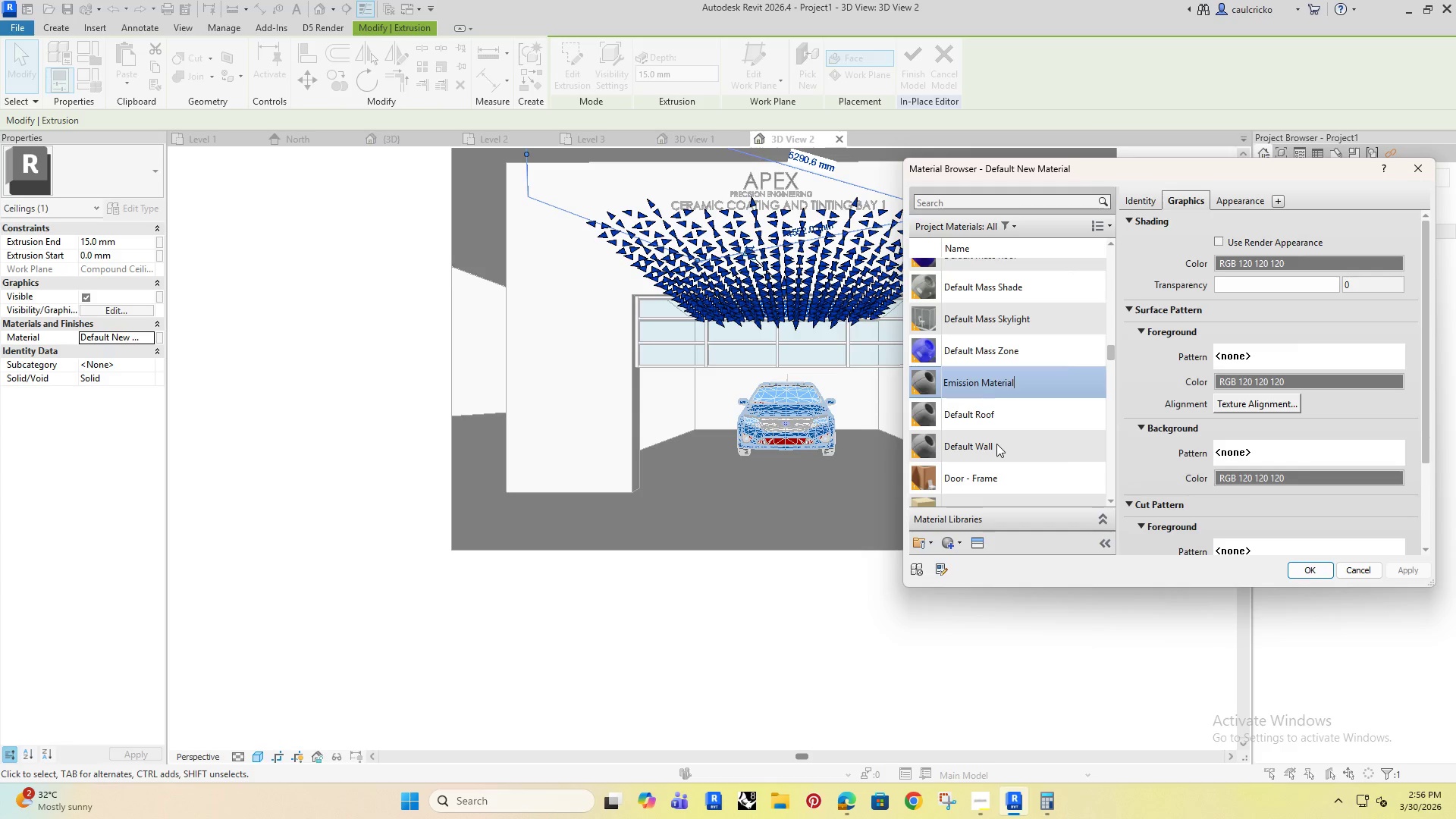 
key(Enter)
 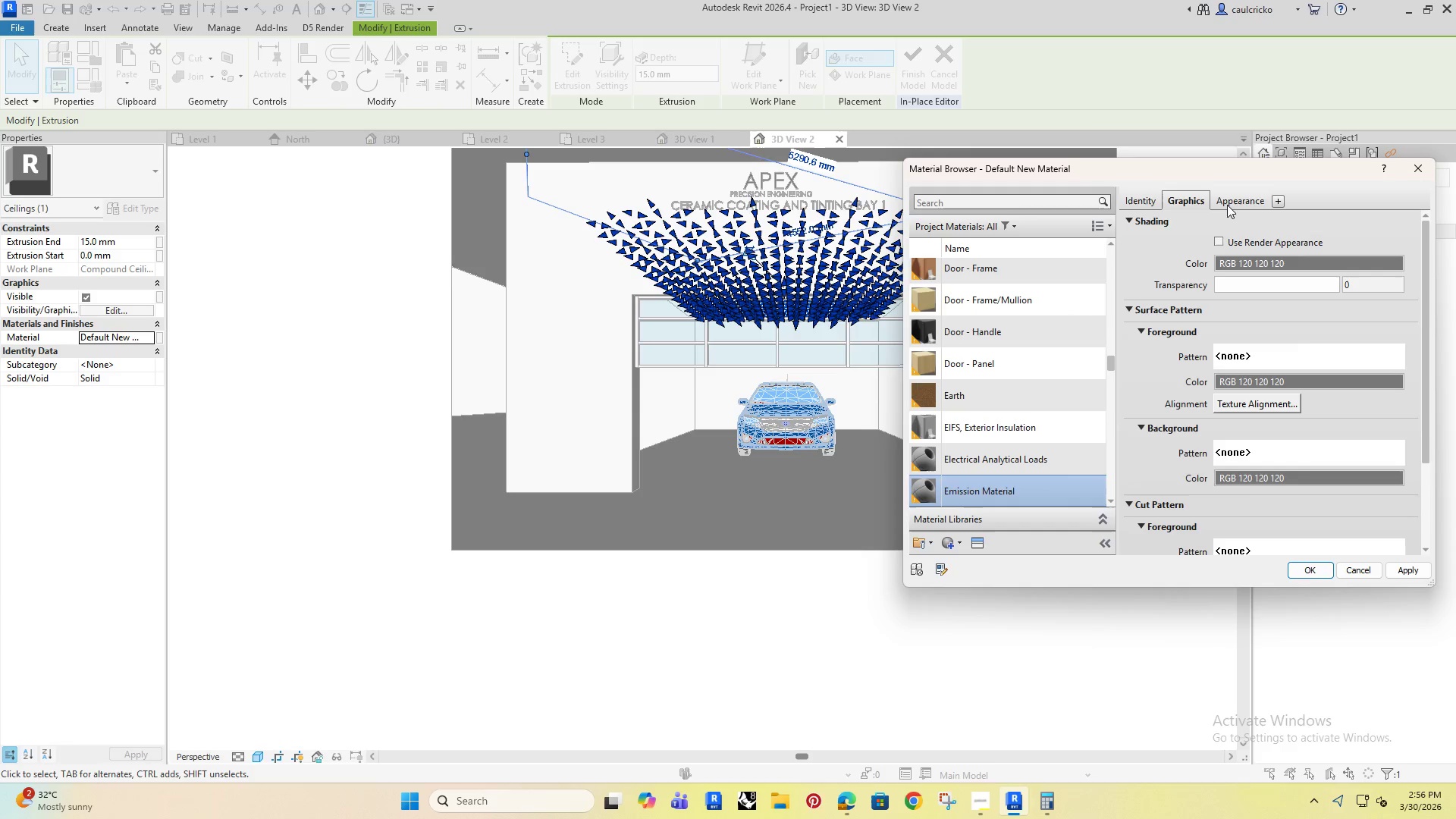 
scroll: coordinate [1189, 370], scroll_direction: down, amount: 4.0
 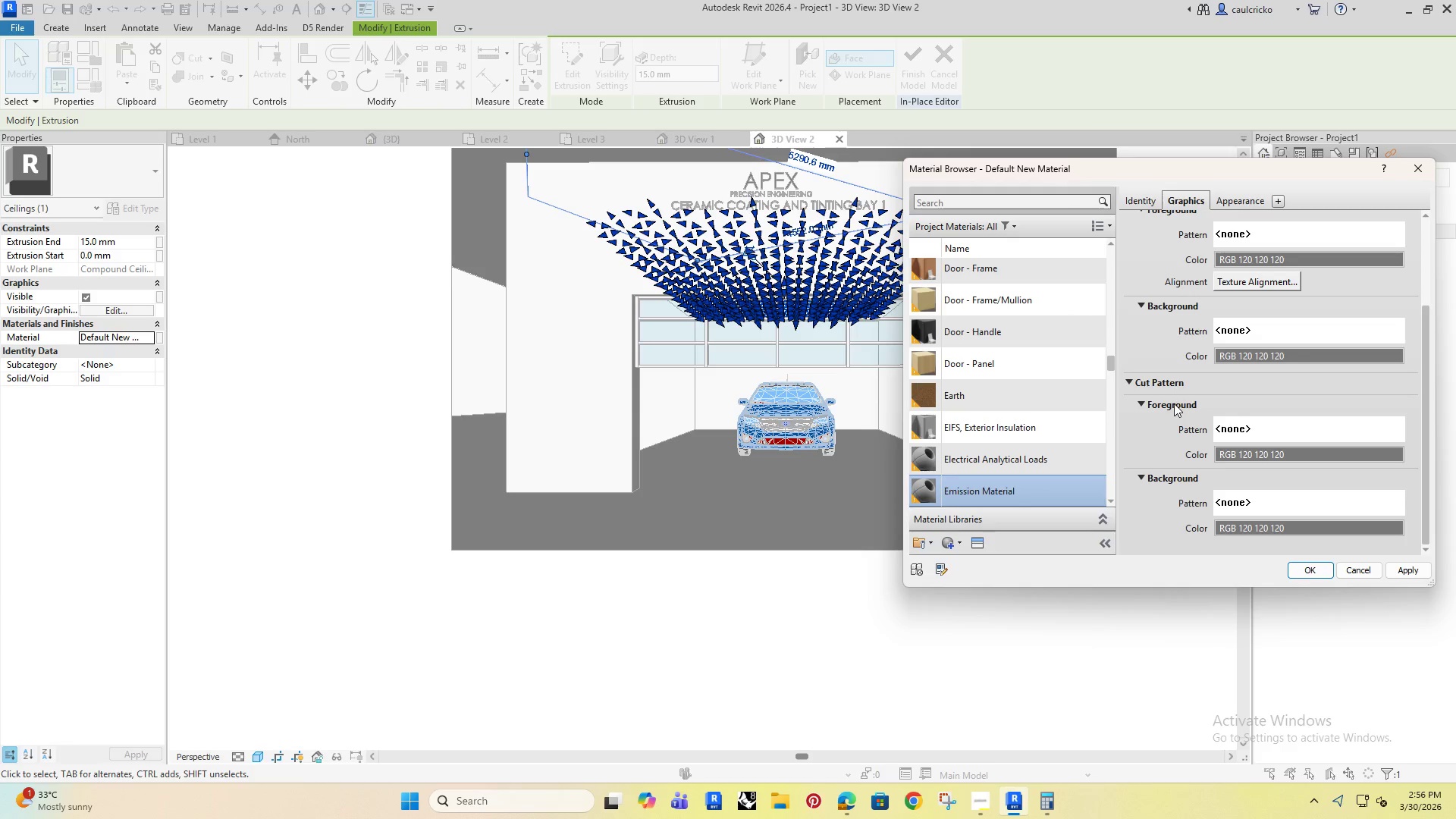 
scroll: coordinate [1174, 405], scroll_direction: none, amount: 0.0
 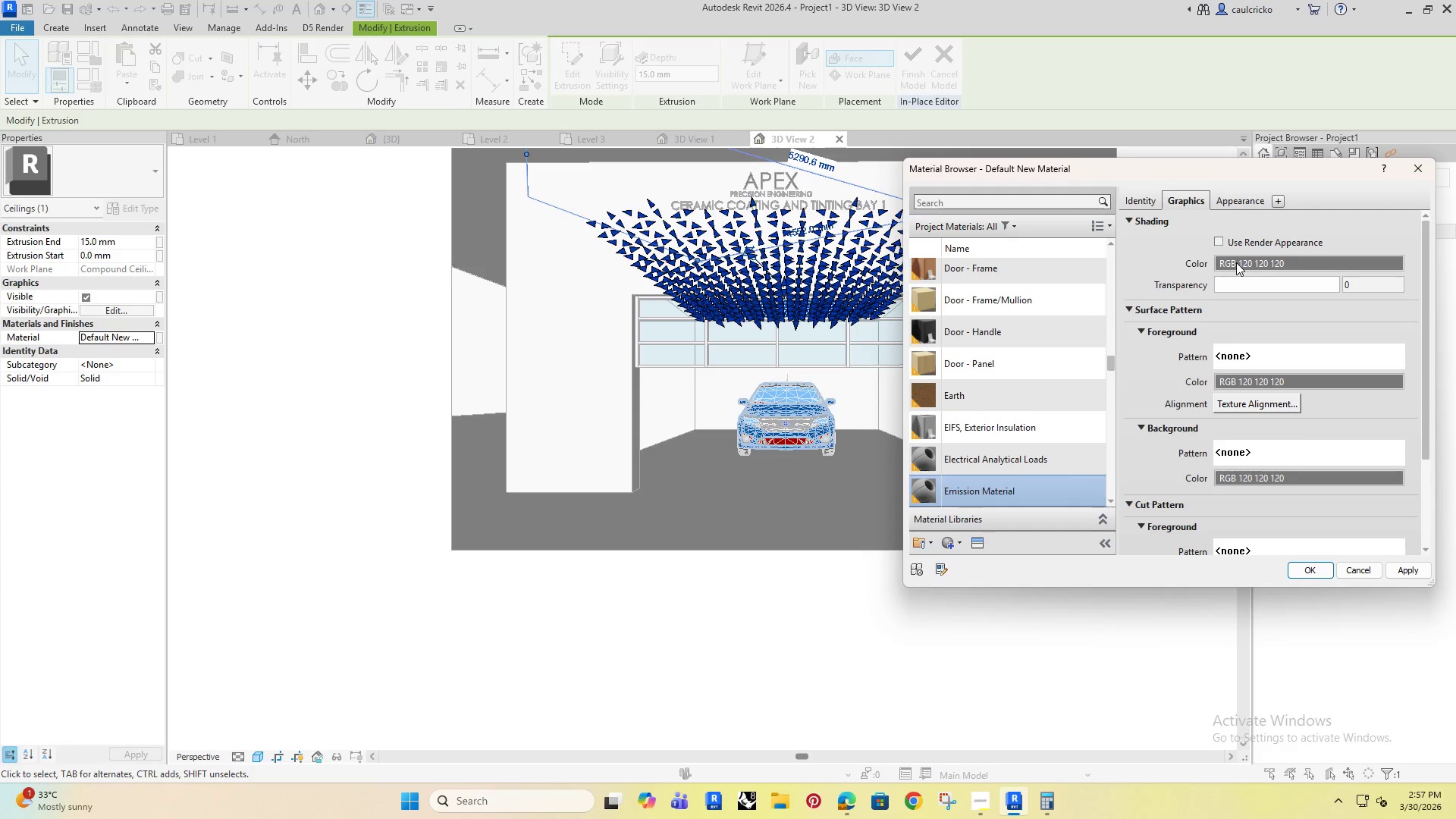 
left_click([1229, 199])
 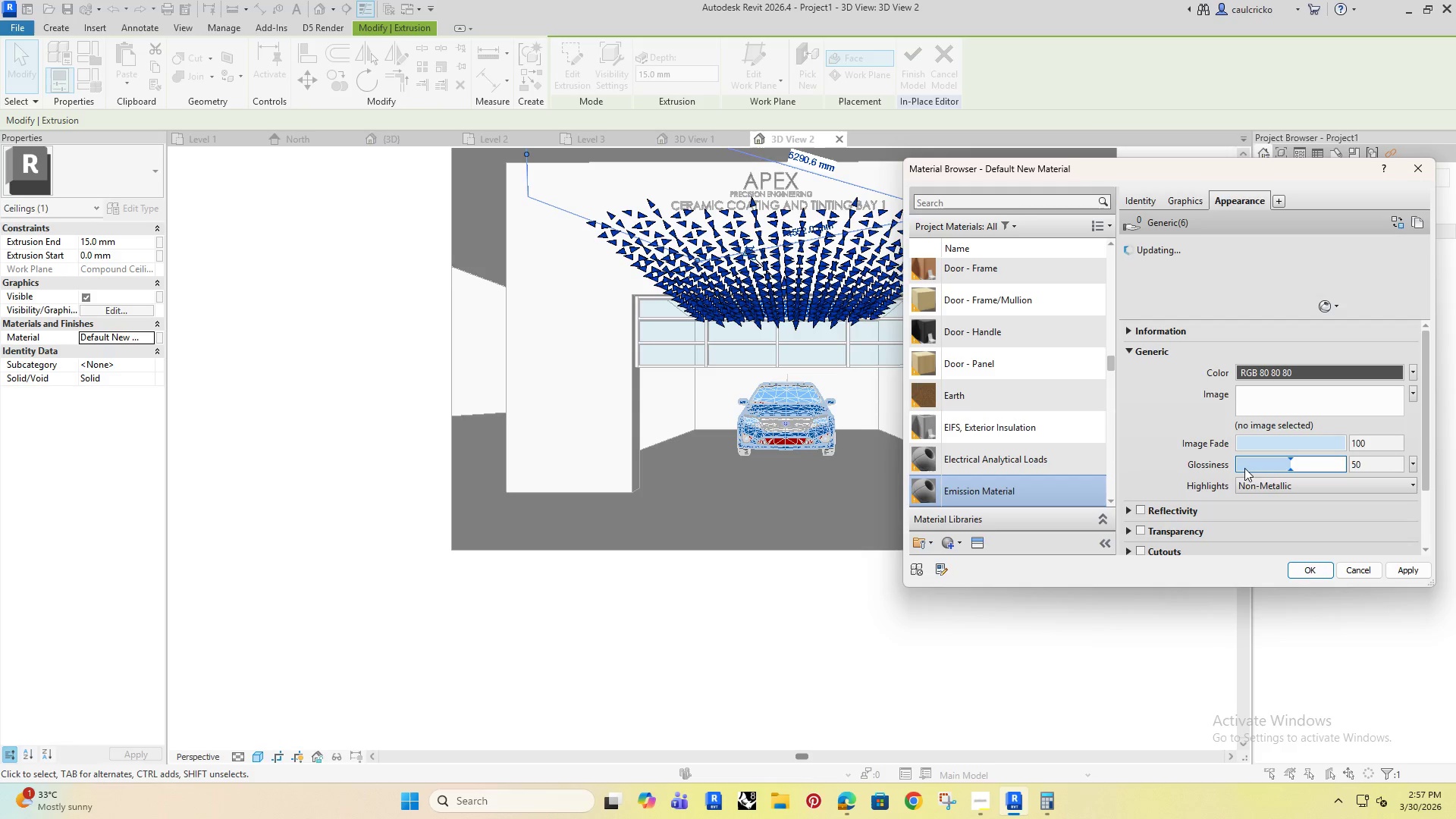 
scroll: coordinate [1183, 430], scroll_direction: down, amount: 3.0
 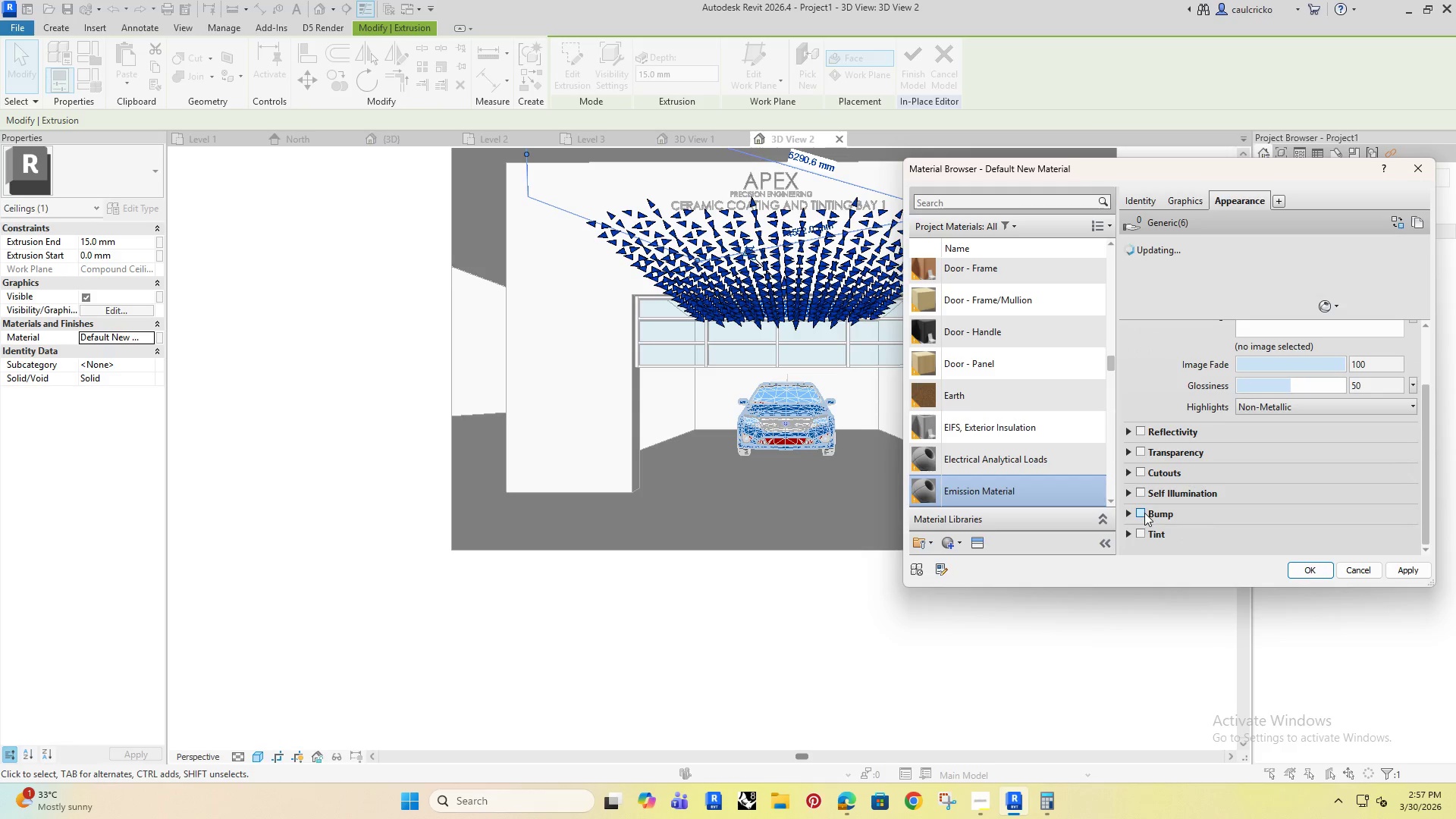 
left_click([1140, 492])
 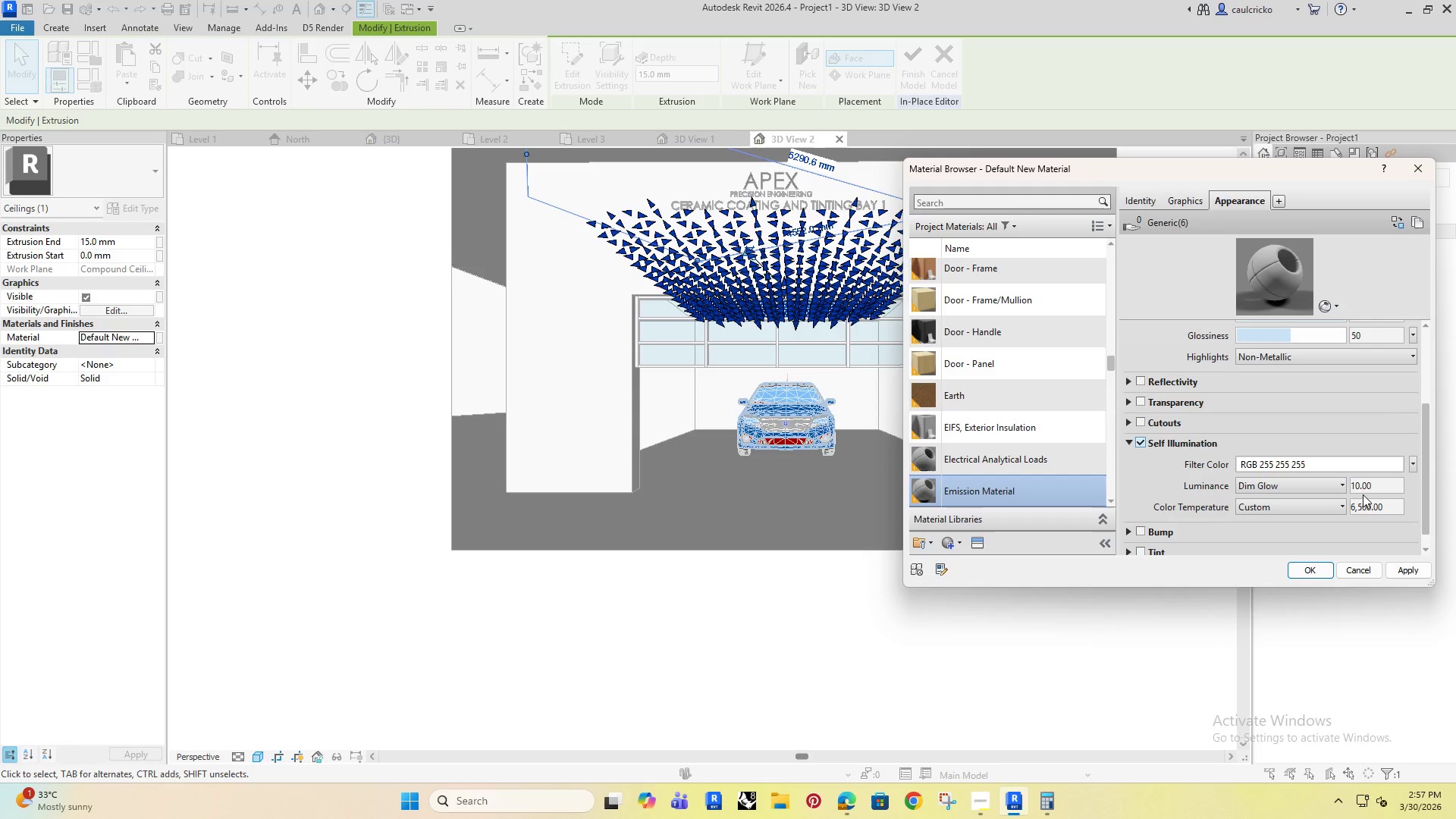 
wait(5.44)
 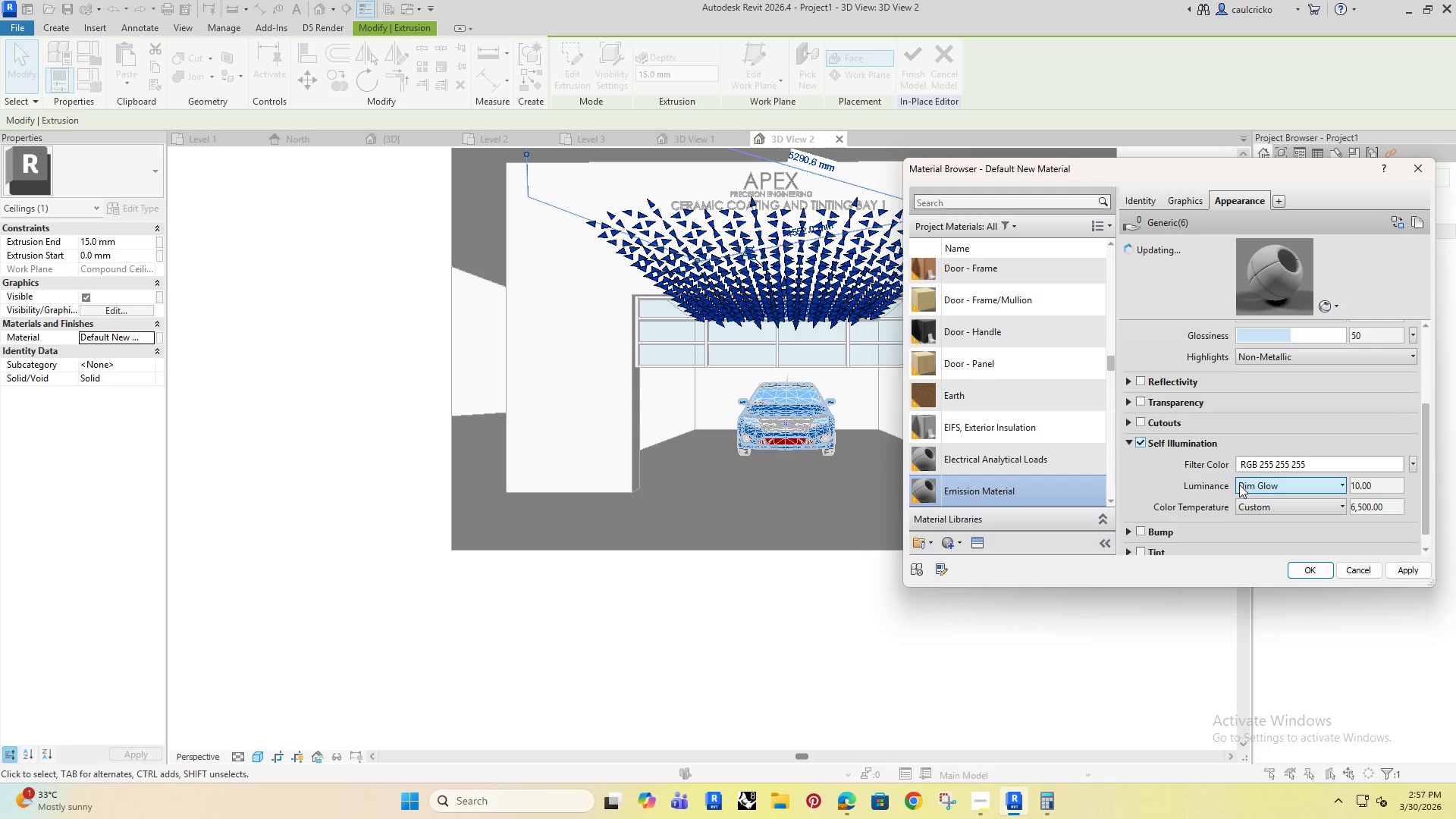 
left_click([1336, 486])
 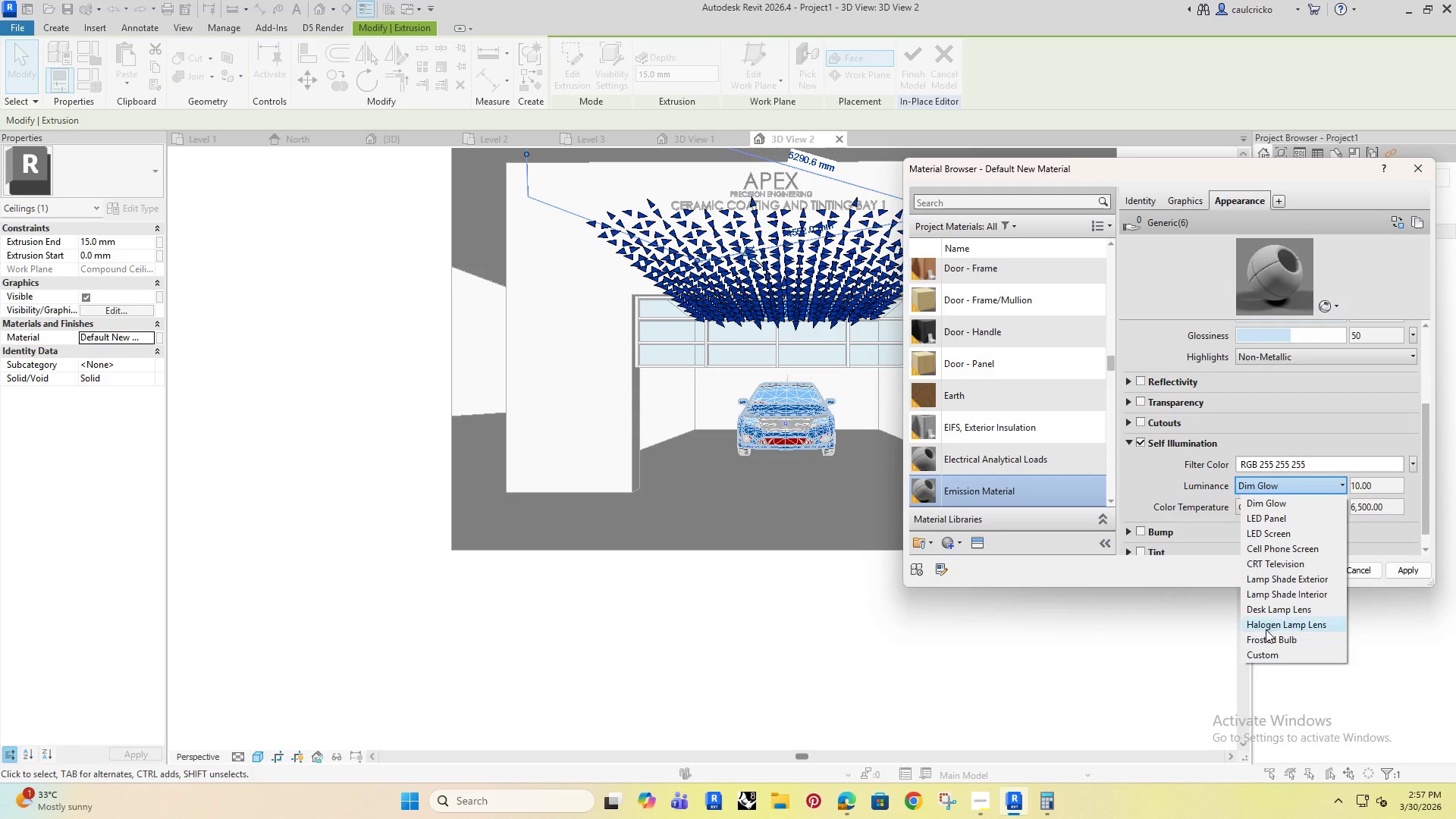 
left_click([1276, 629])
 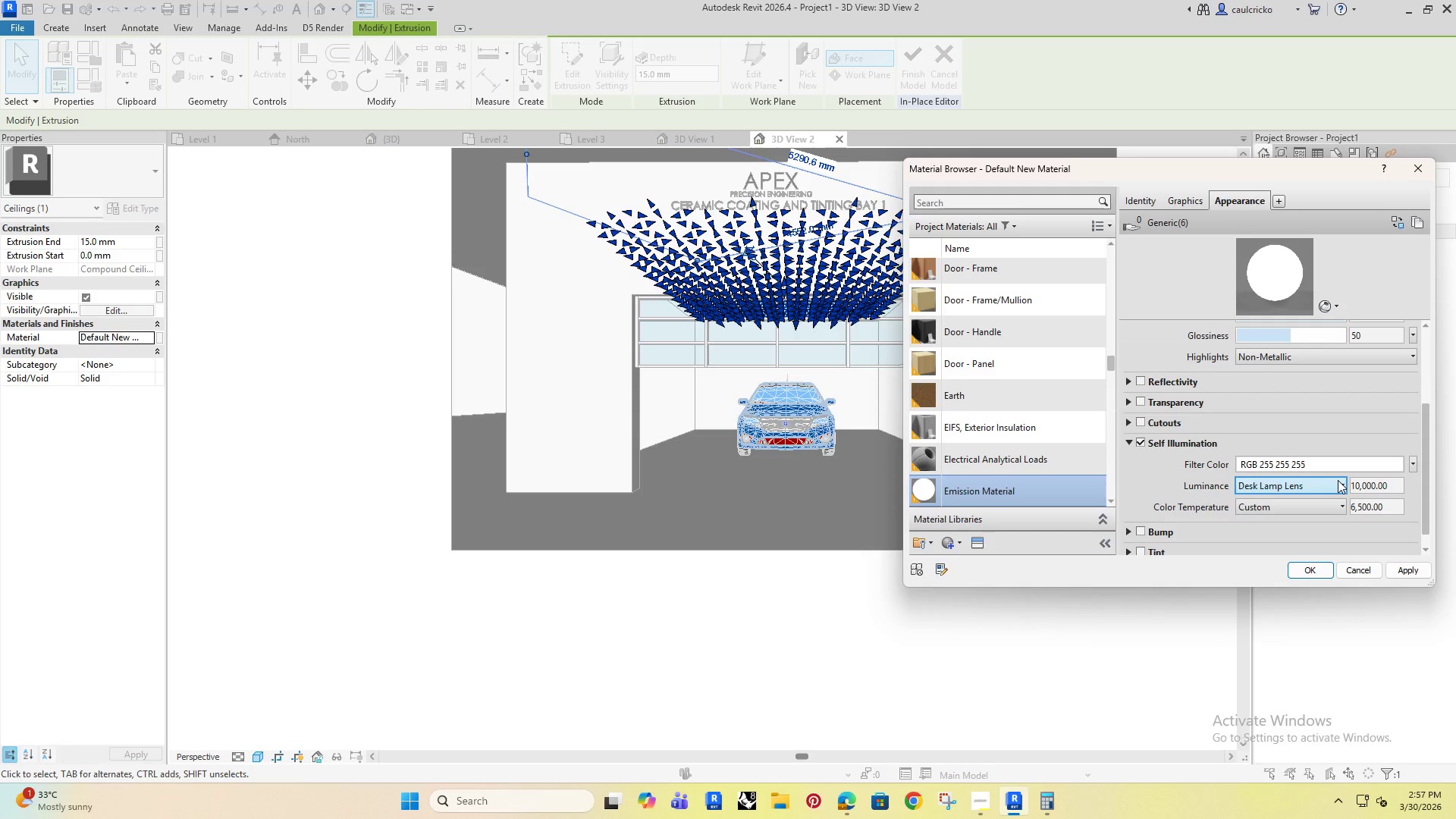 
left_click([1305, 564])
 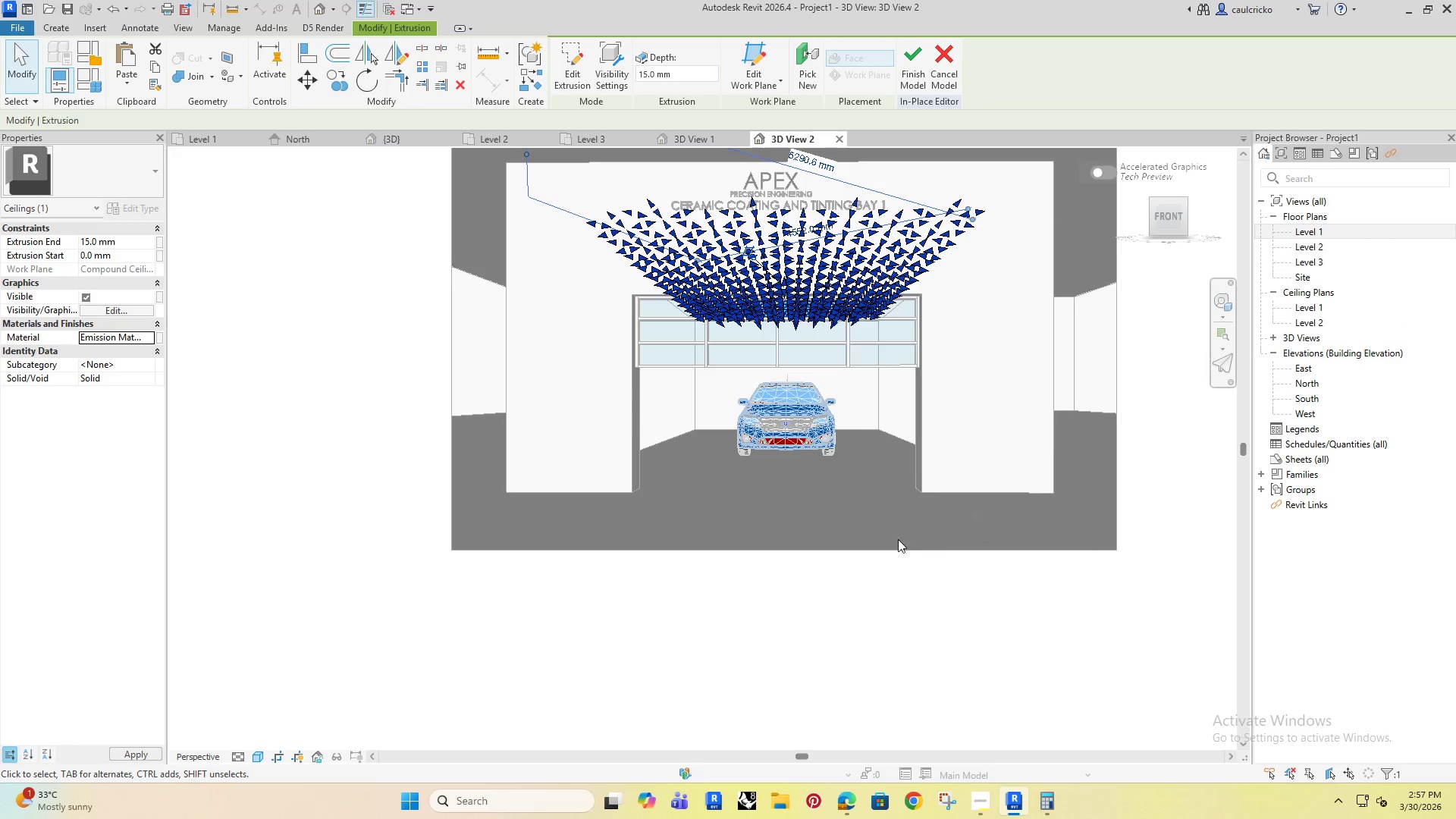 
left_click([905, 601])
 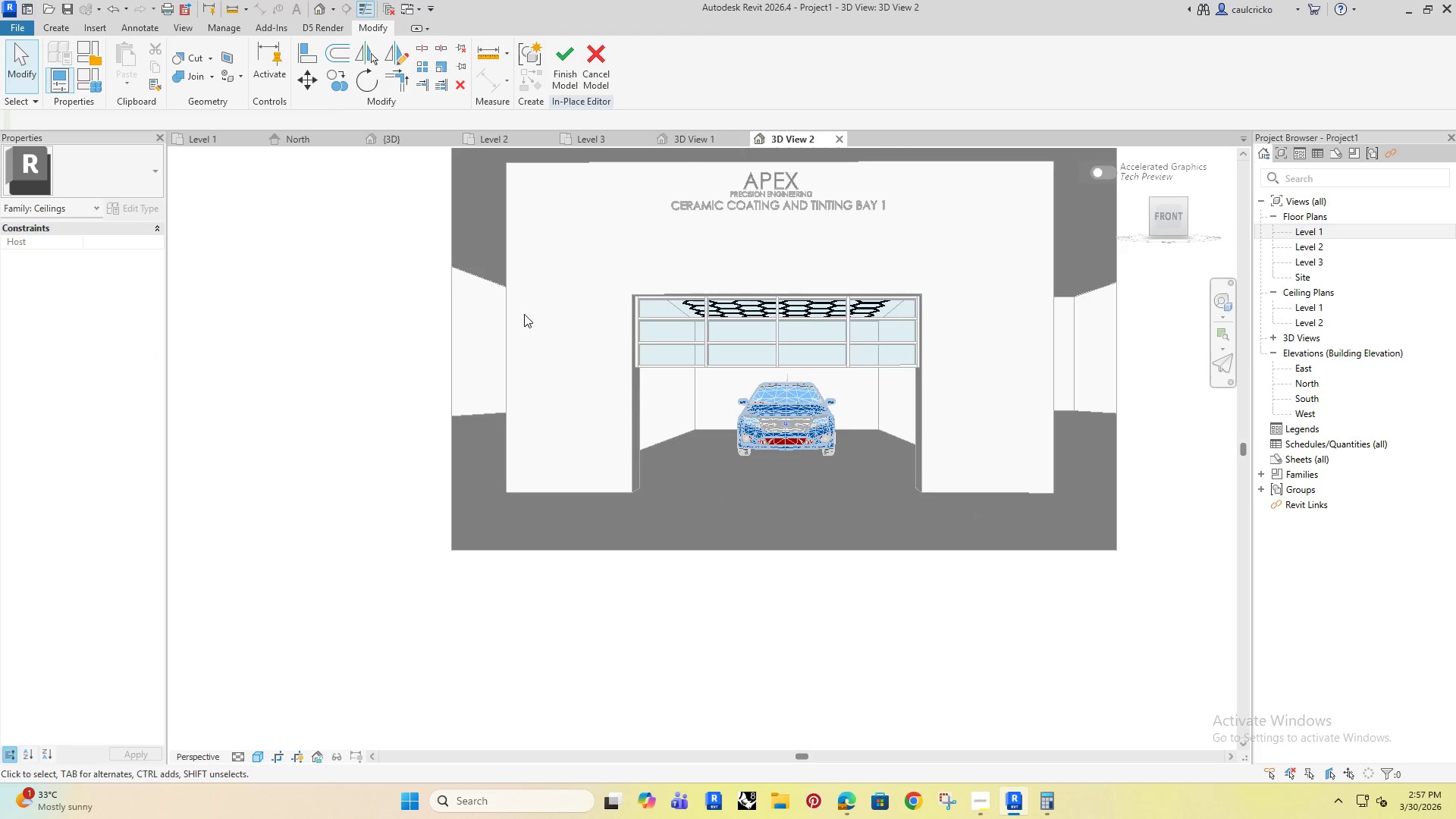 
left_click([687, 300])
 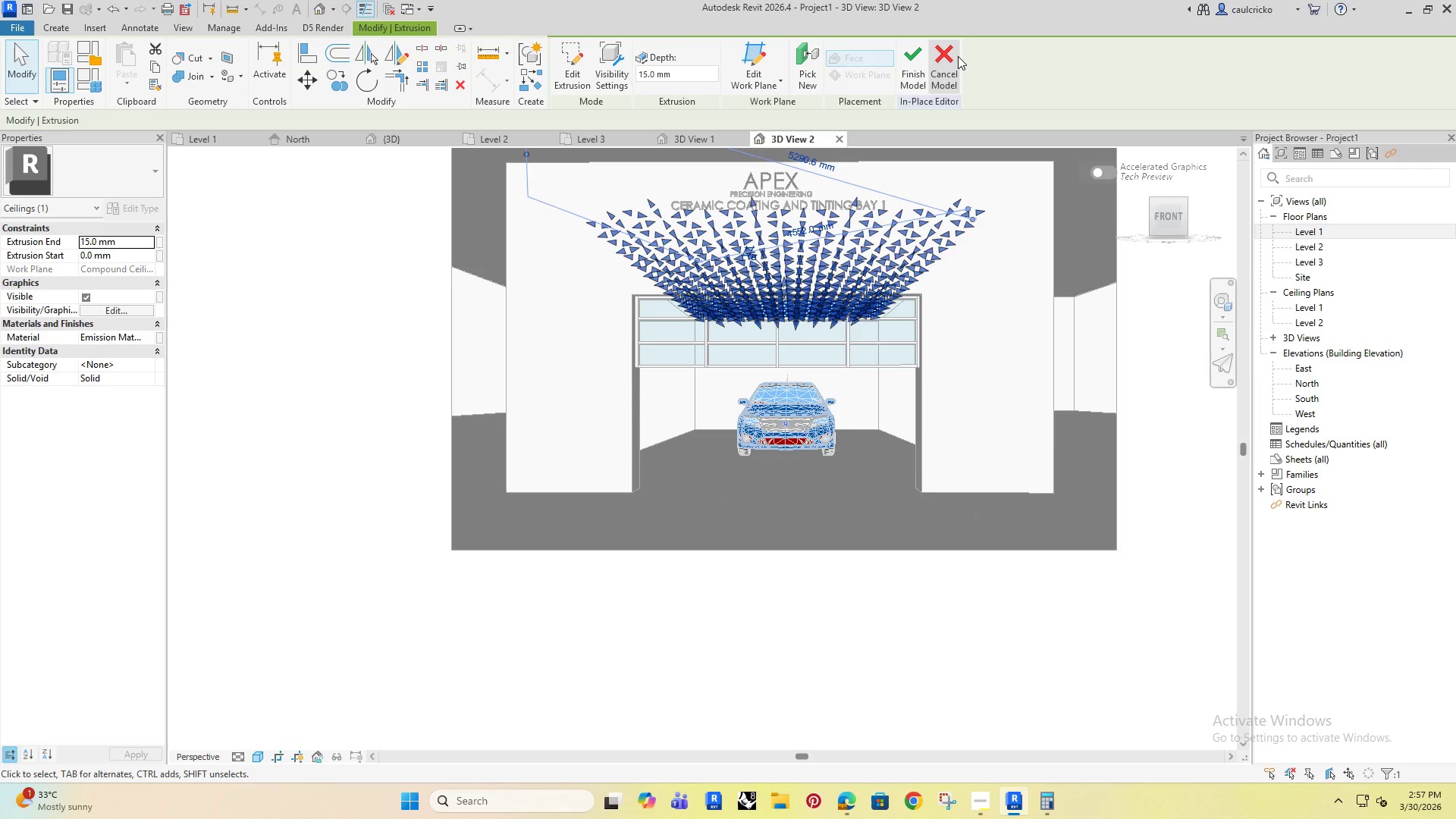 
left_click([917, 68])
 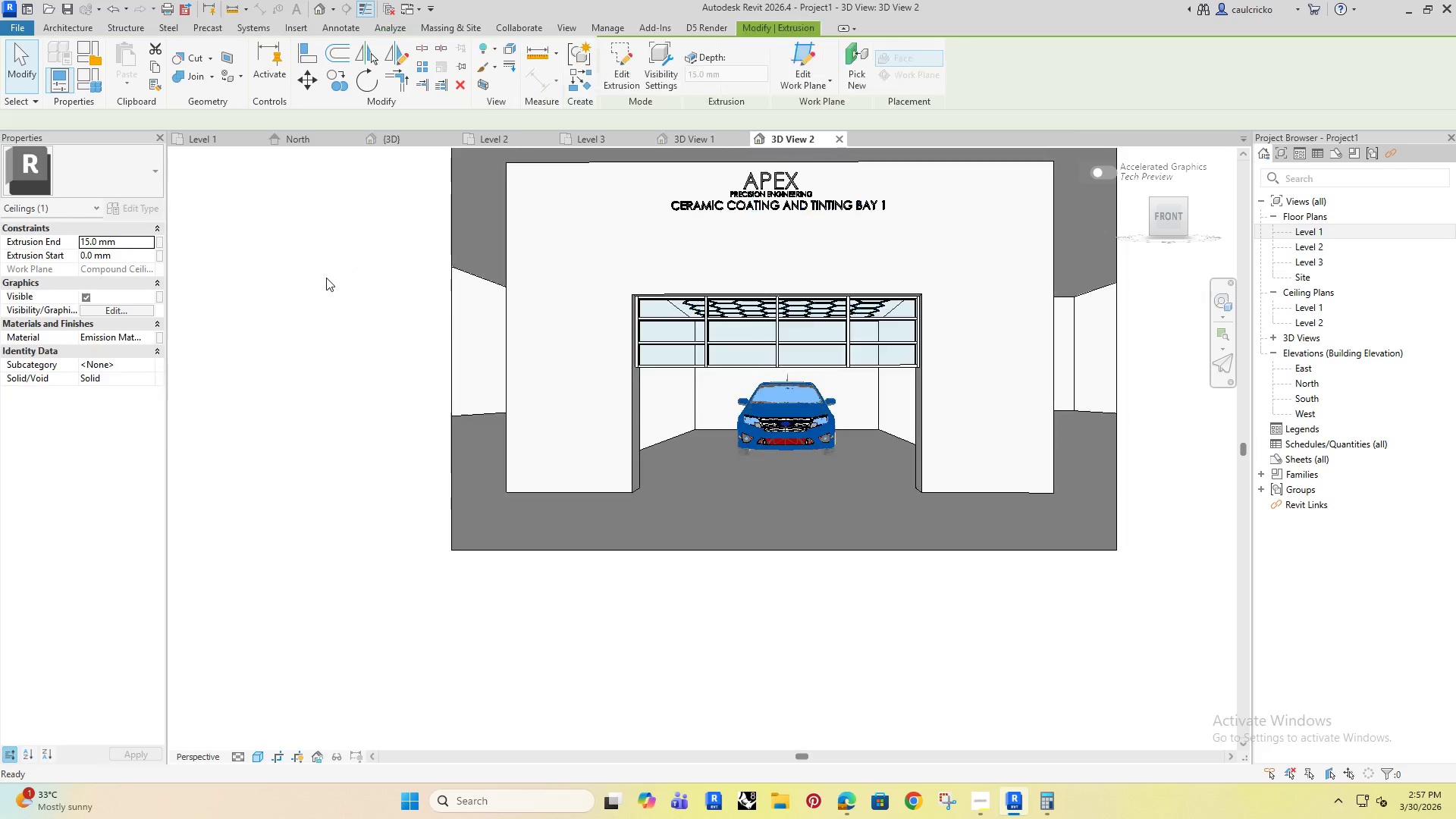 
left_click([326, 278])
 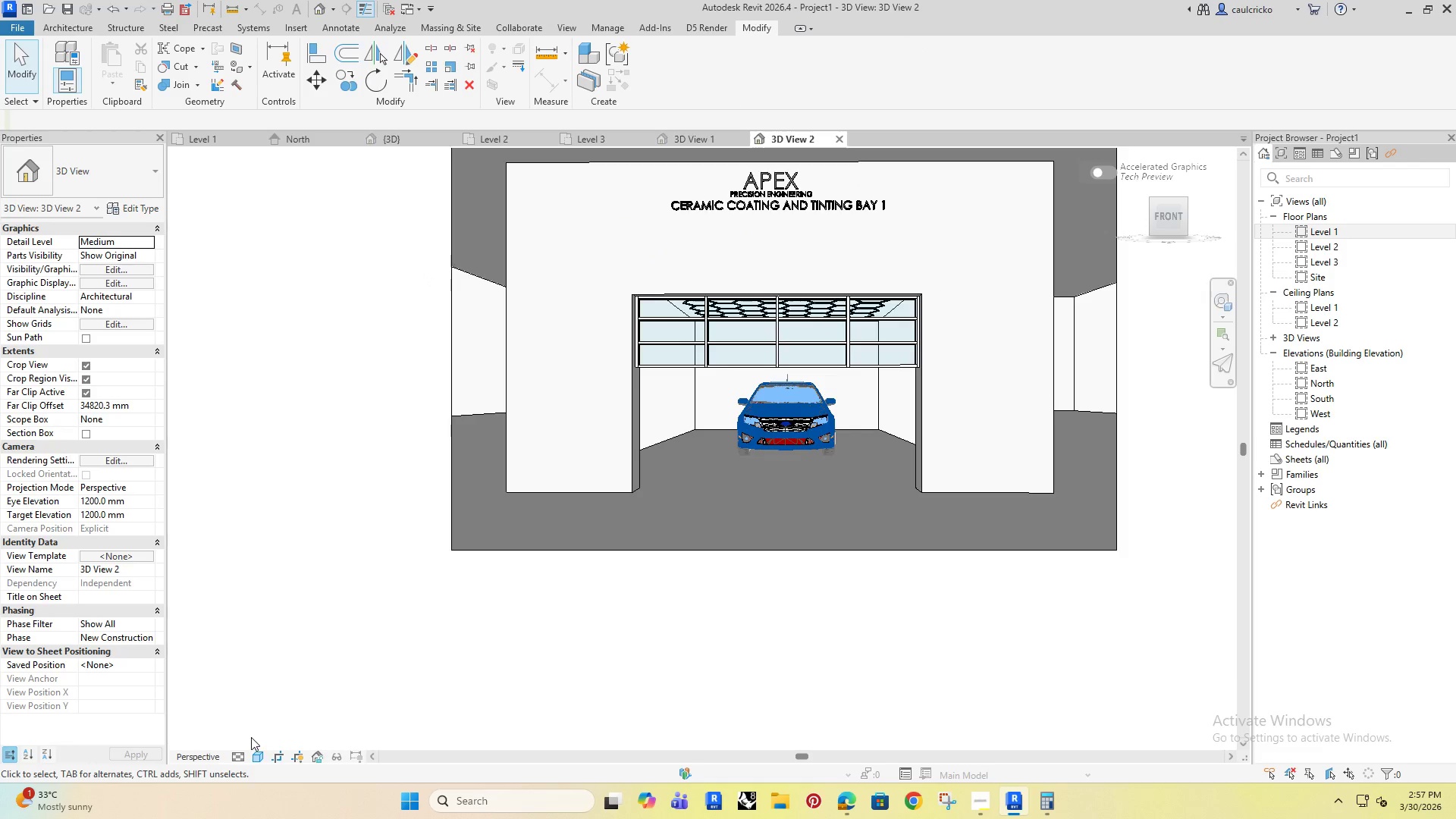 
left_click([256, 753])
 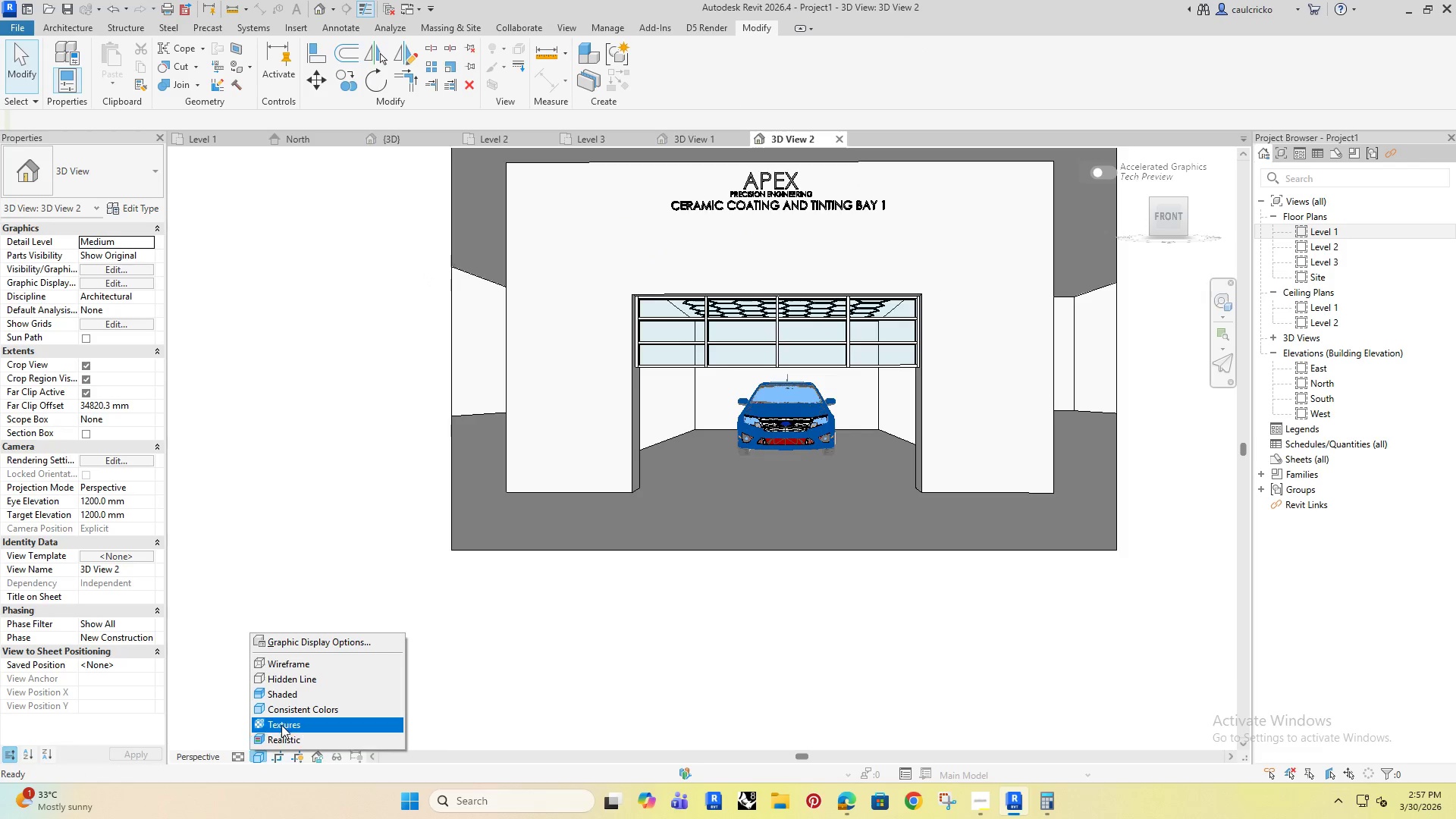 
left_click([281, 720])
 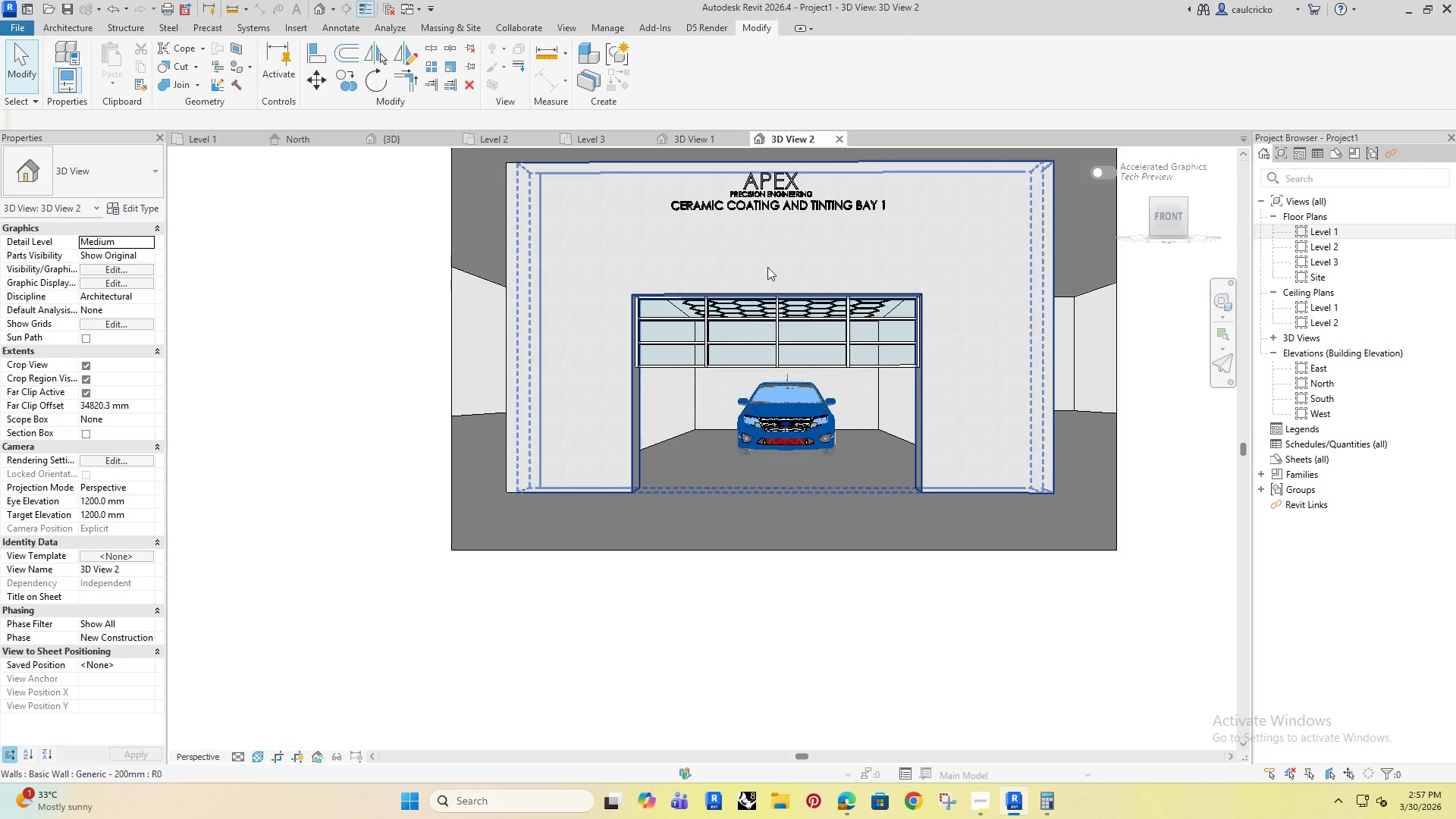 
left_click([785, 178])
 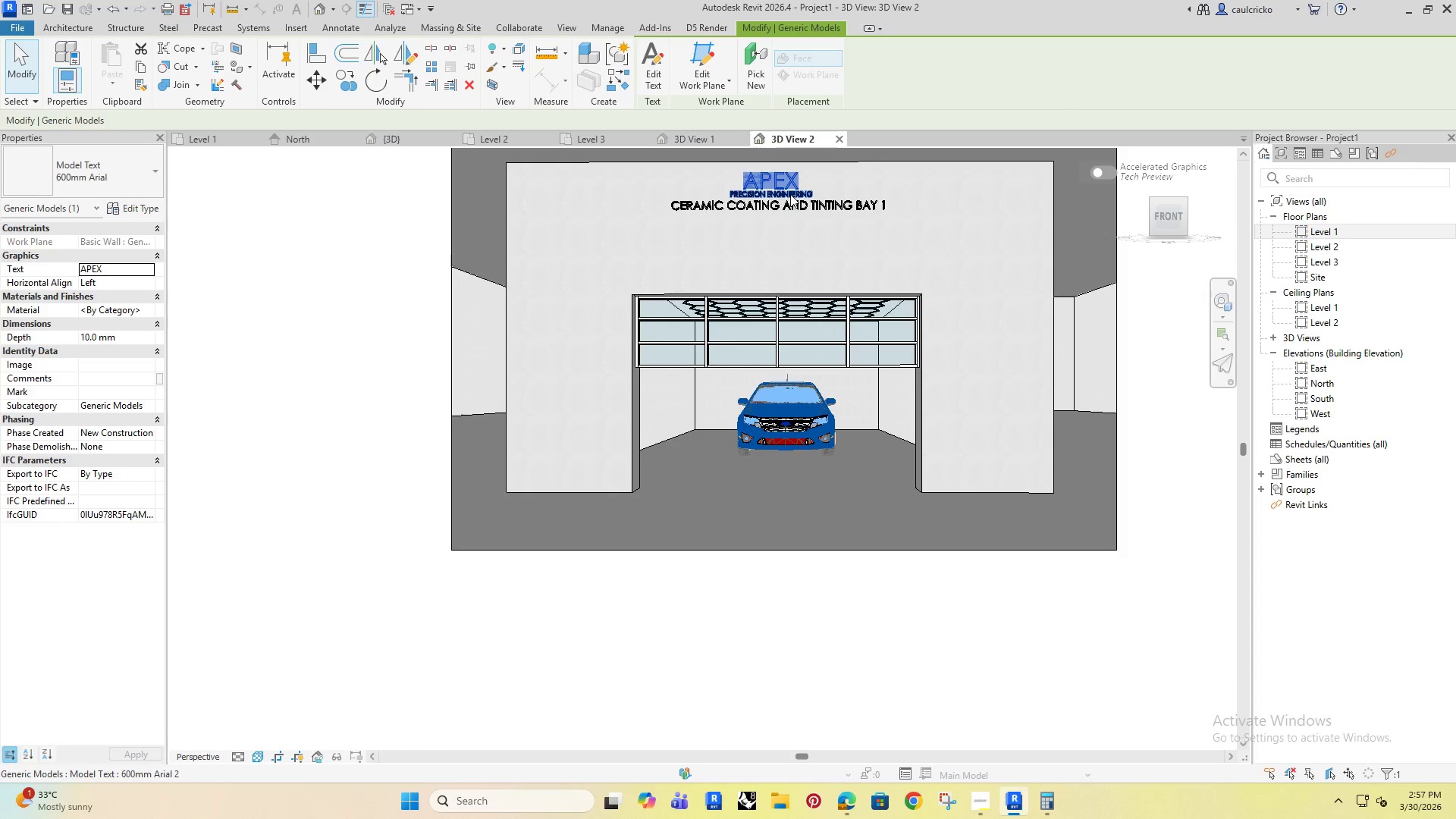 
hold_key(key=ControlRight, duration=0.91)
left_click([790, 194])
 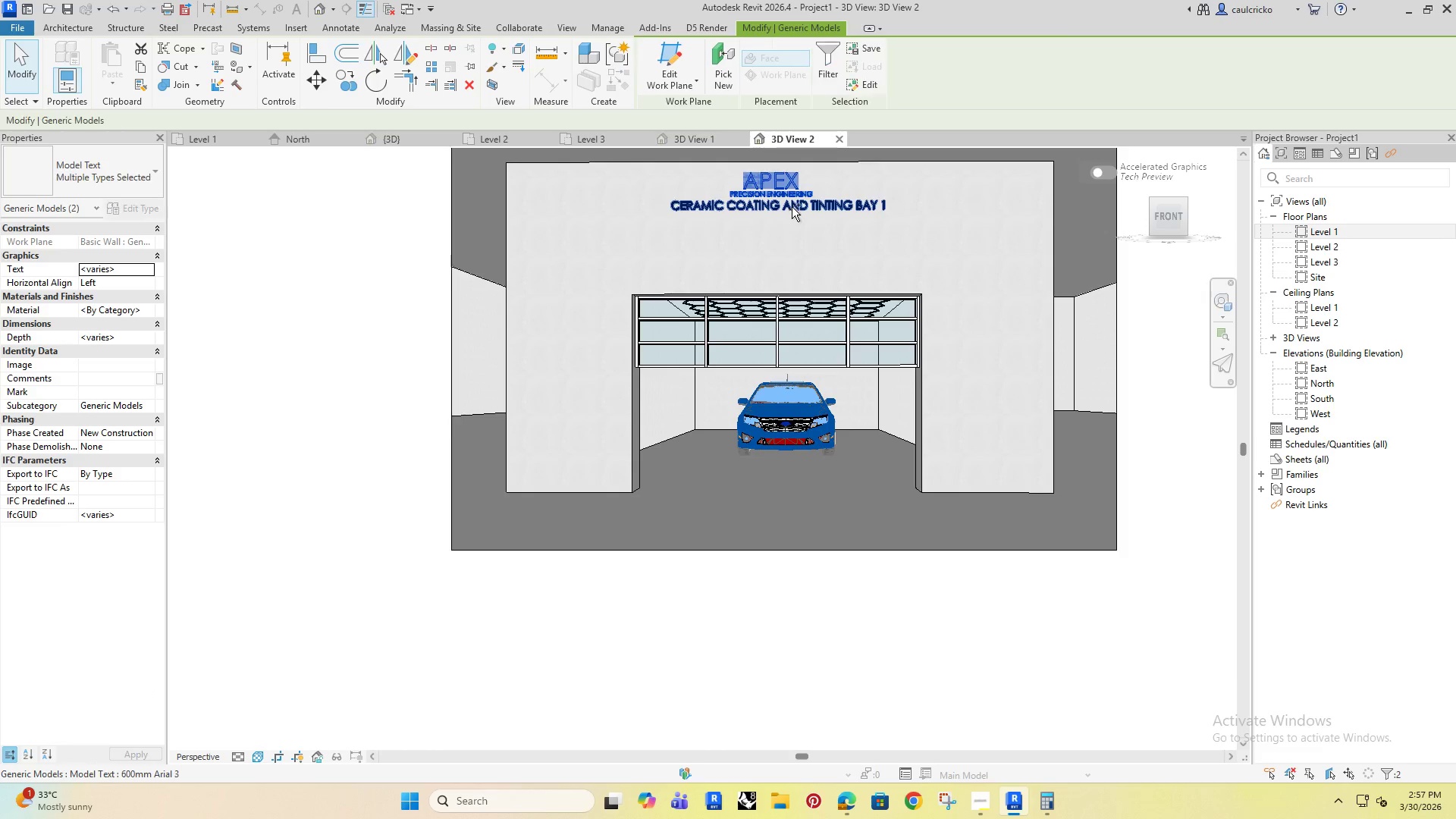 
left_click([792, 207])
 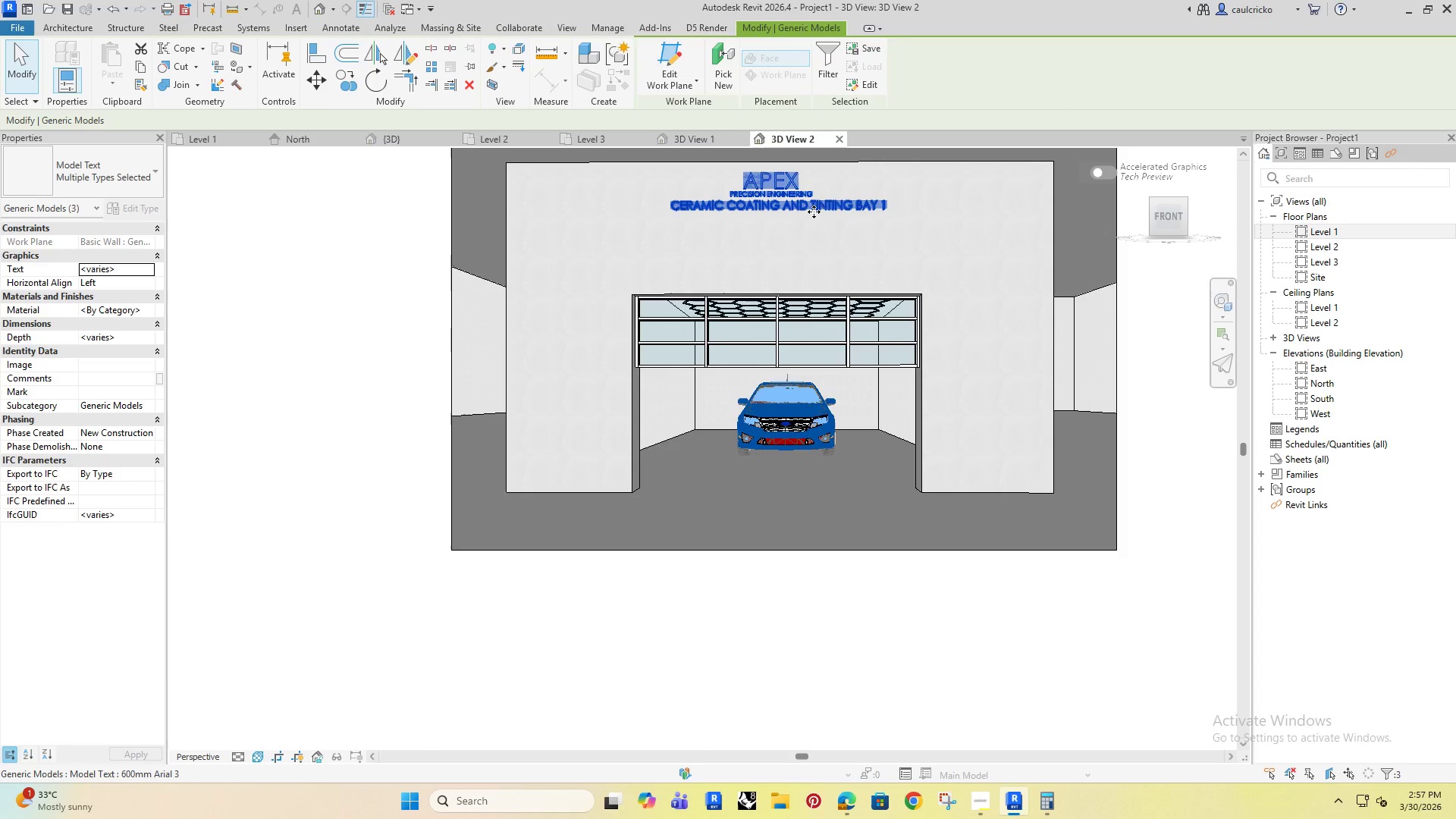 
left_click_drag(start_coordinate=[814, 212], to_coordinate=[823, 230])
 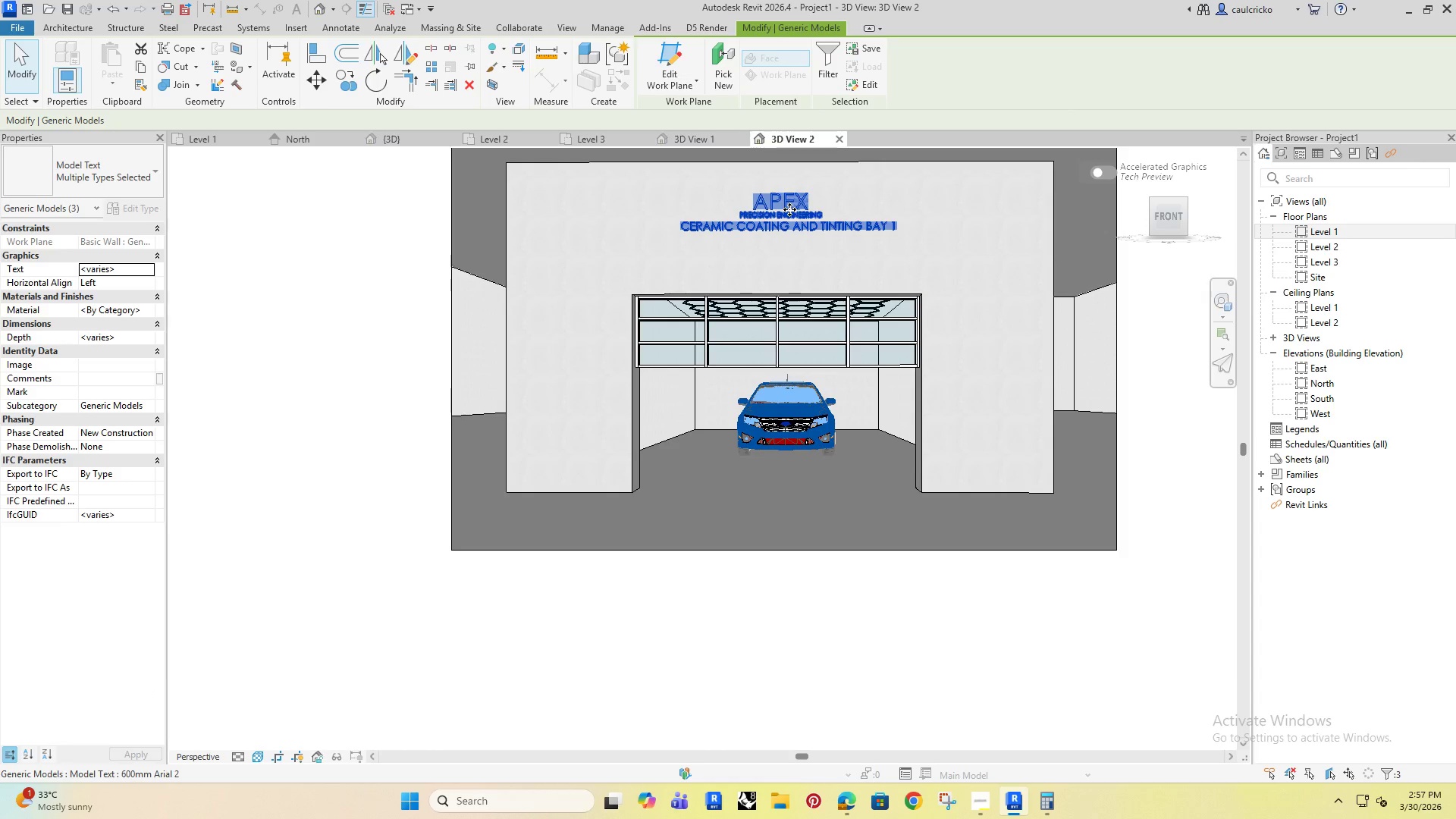 
left_click([784, 205])
 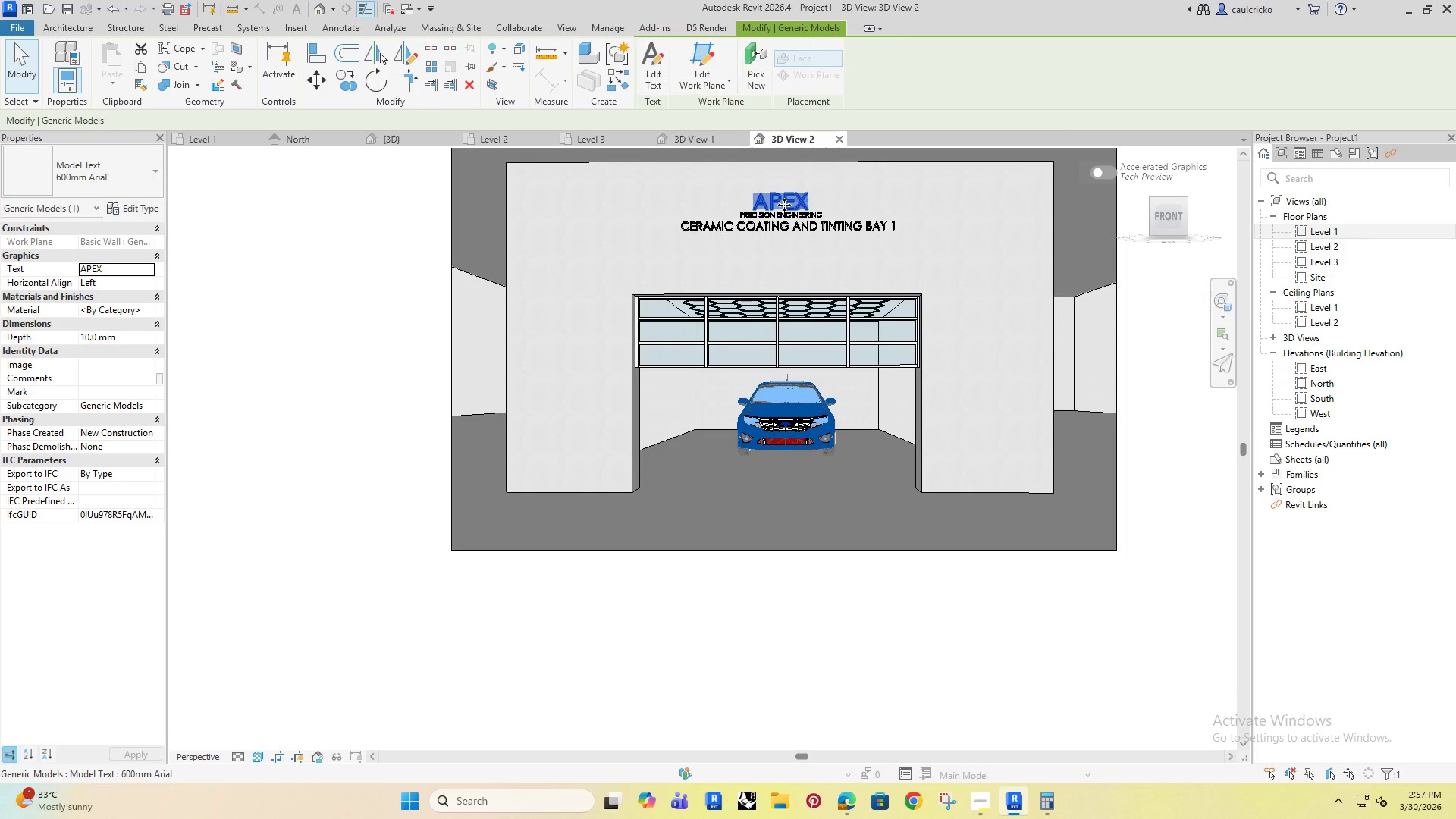 
key(ArrowRight)
 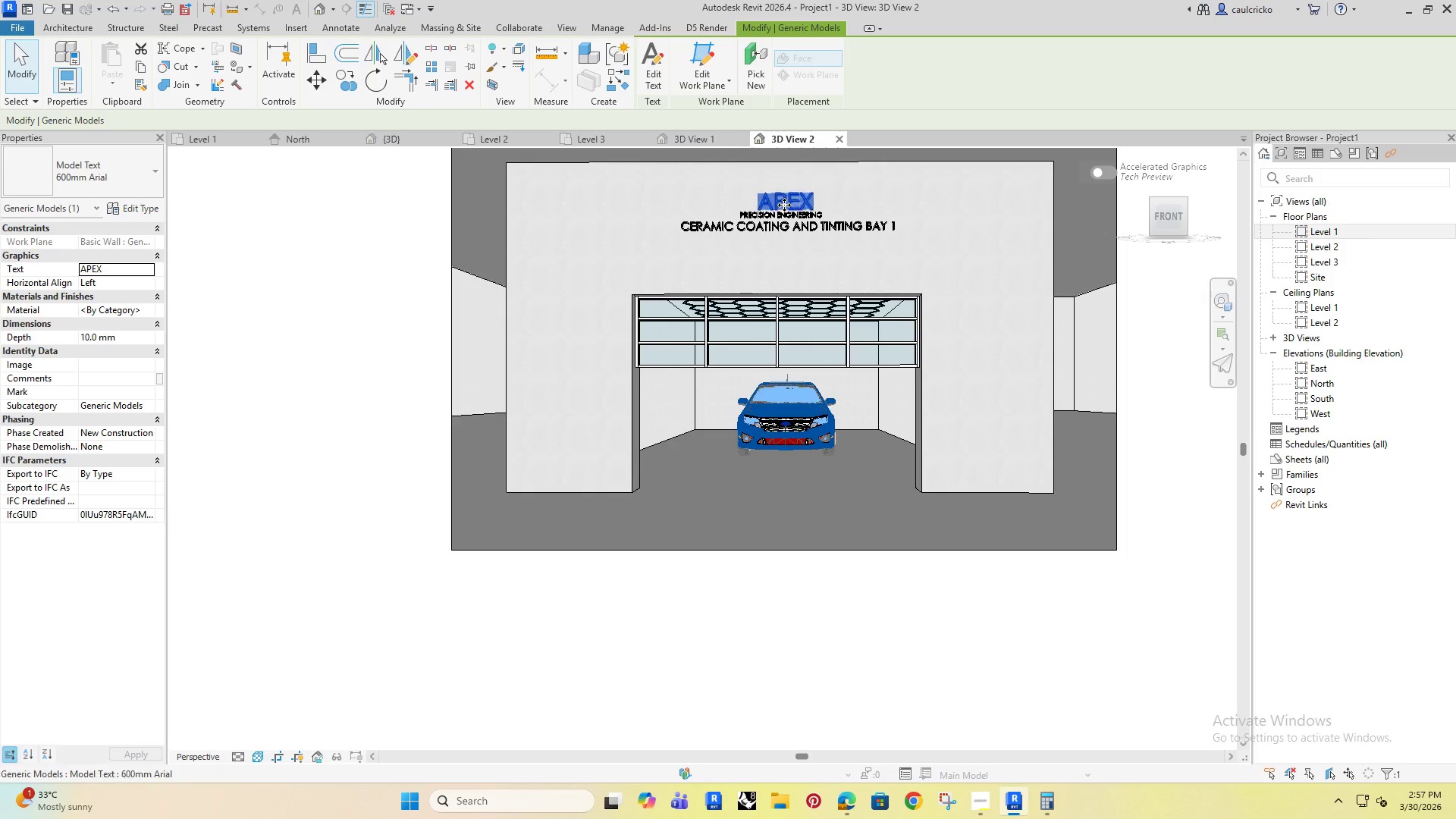 
key(ArrowRight)
 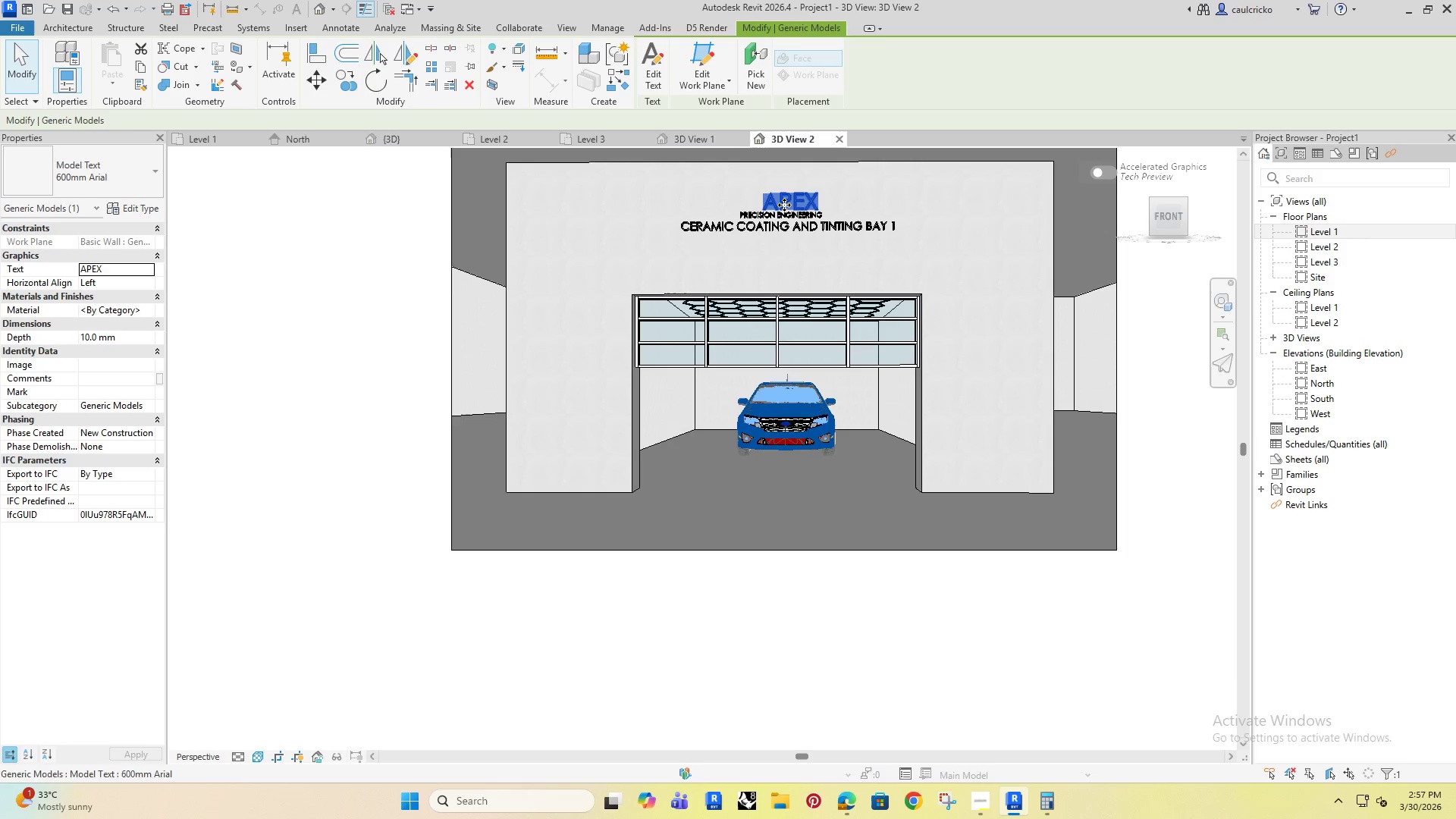 
key(ArrowLeft)
 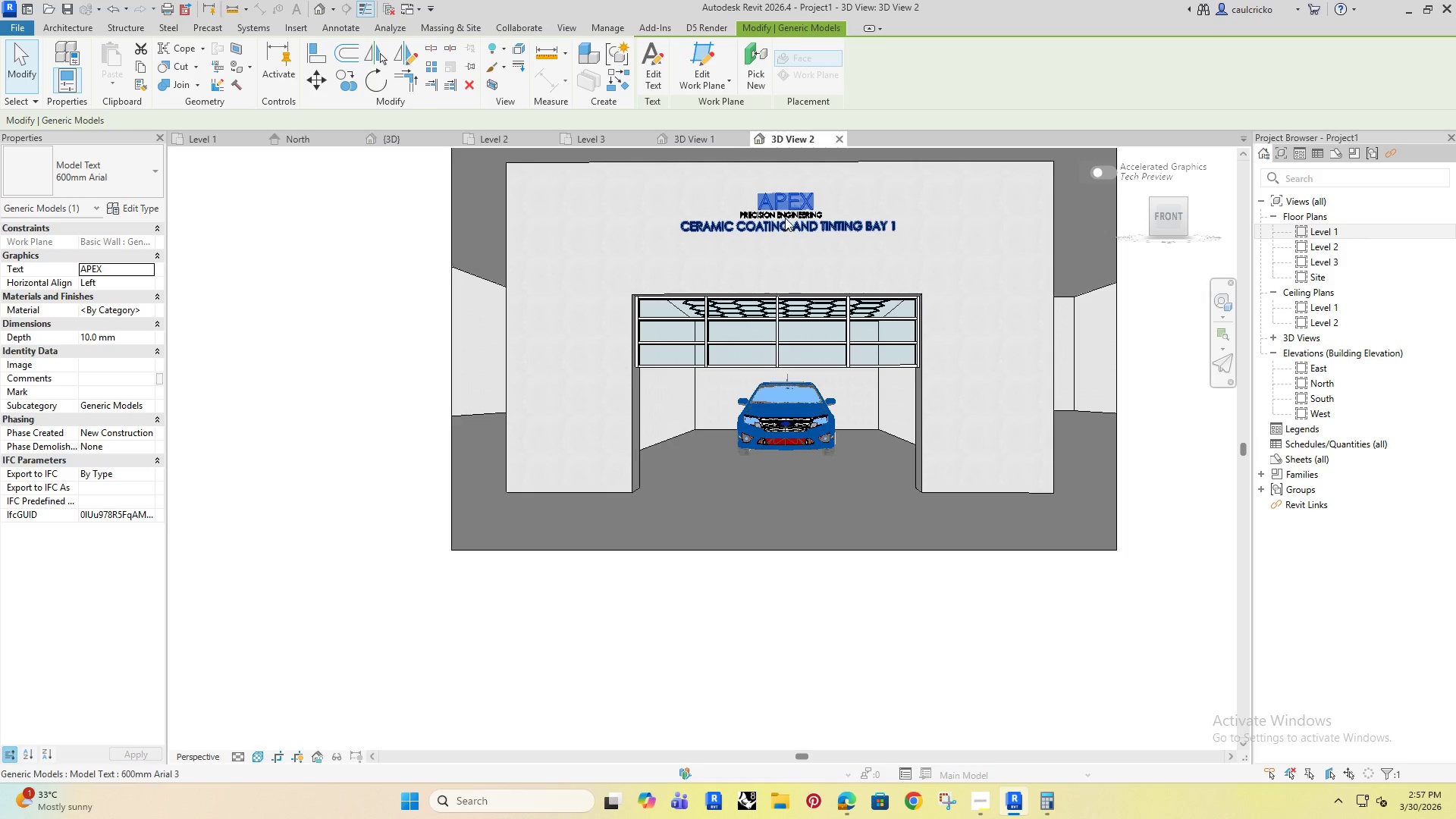 
left_click([785, 215])